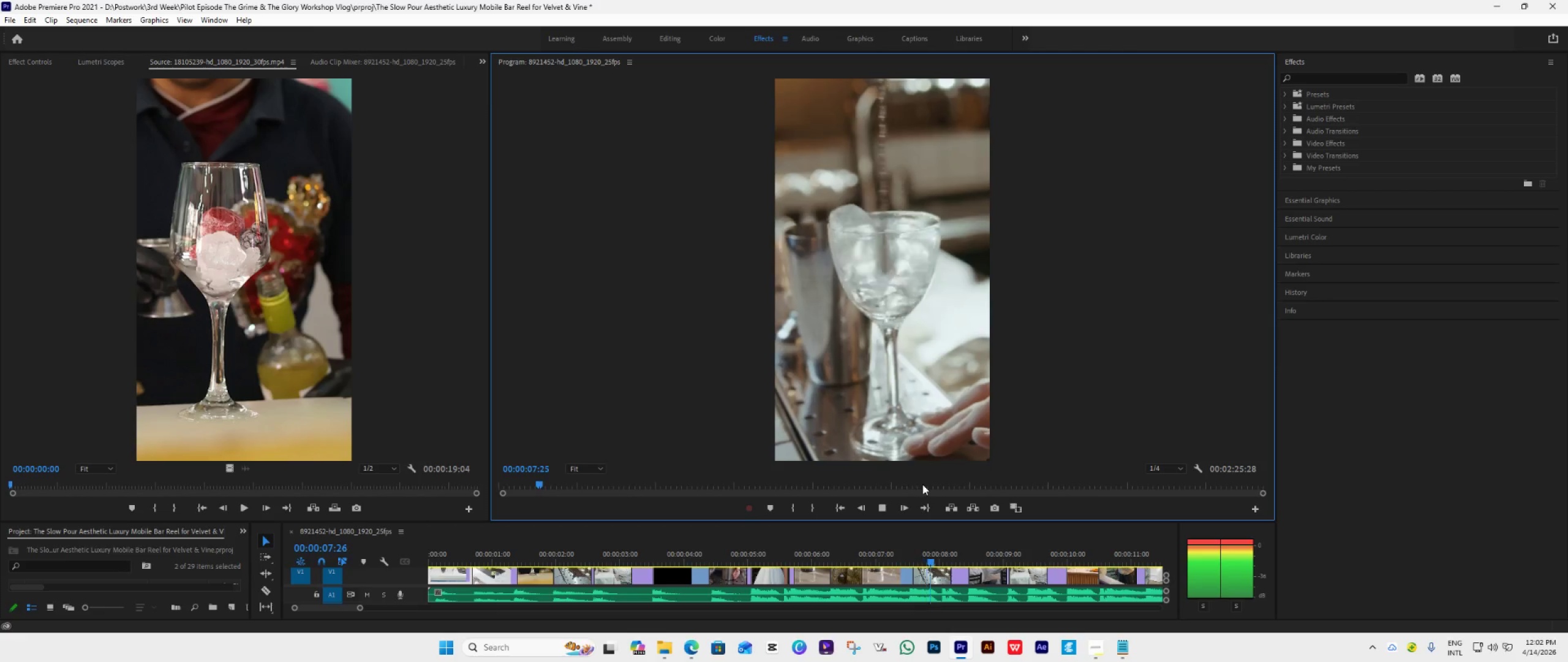 
left_click_drag(start_coordinate=[894, 522], to_coordinate=[895, 434])
 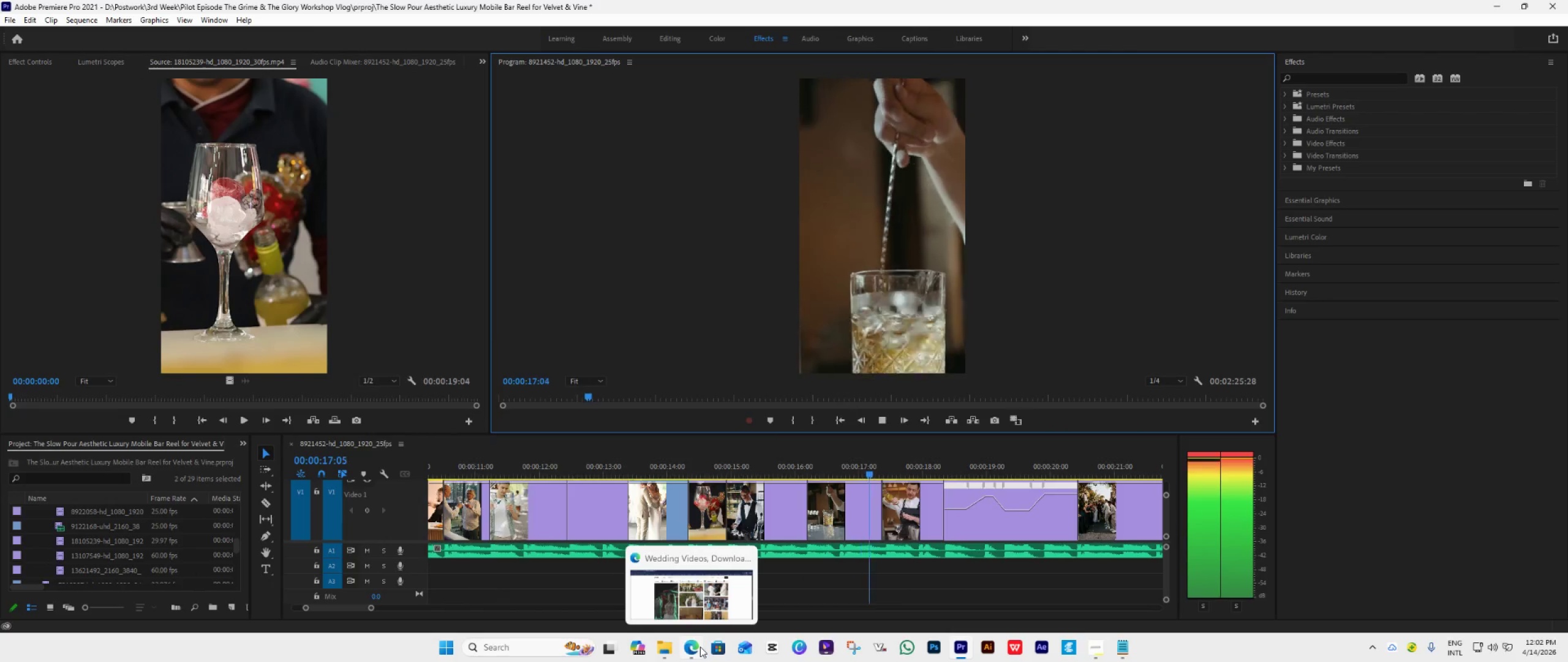 
key(Space)
 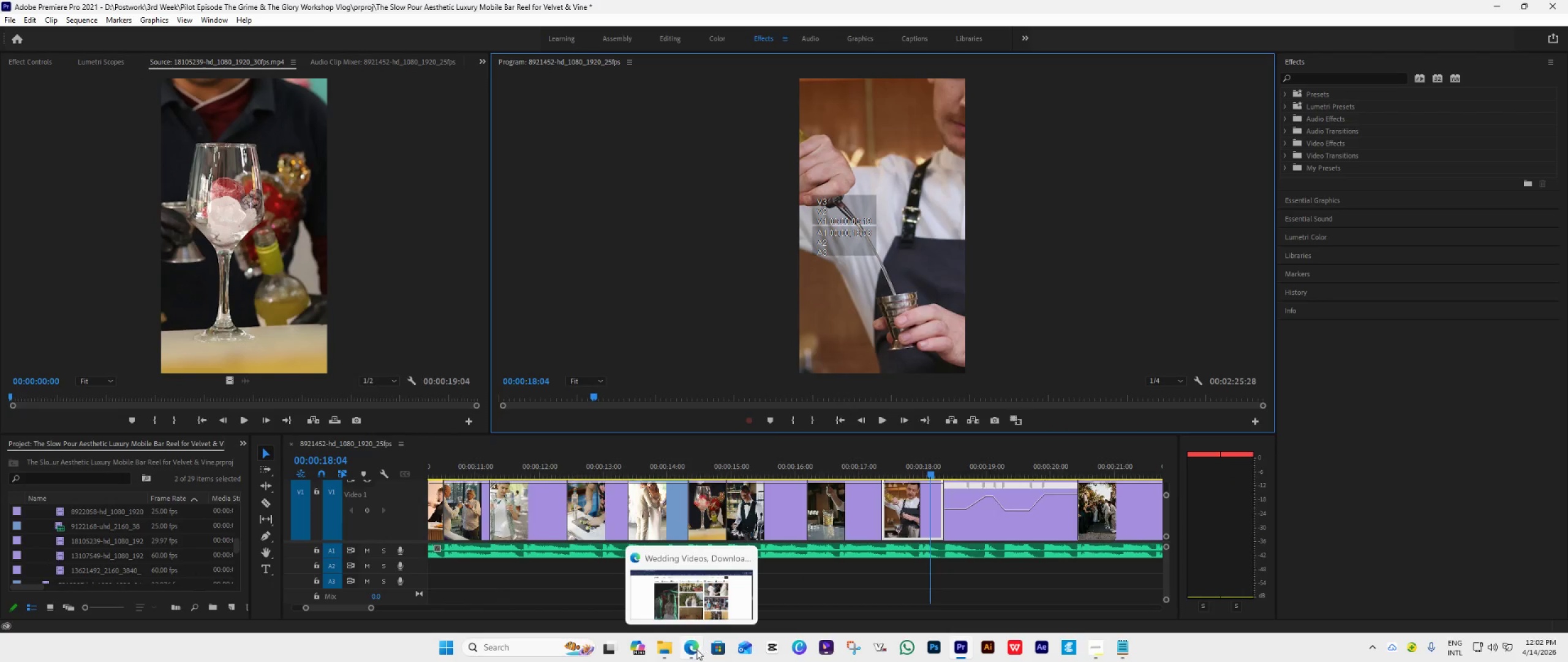 
left_click([696, 649])
 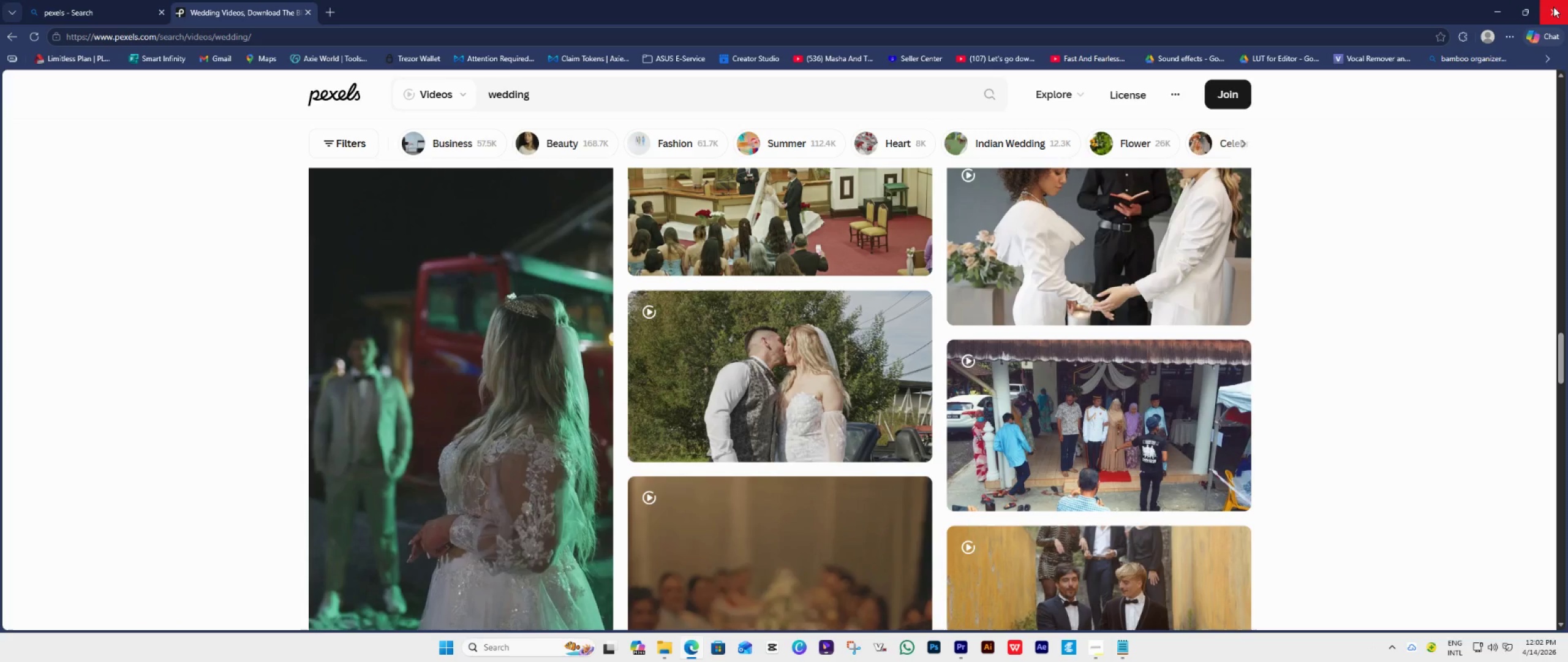 
left_click([1553, 7])
 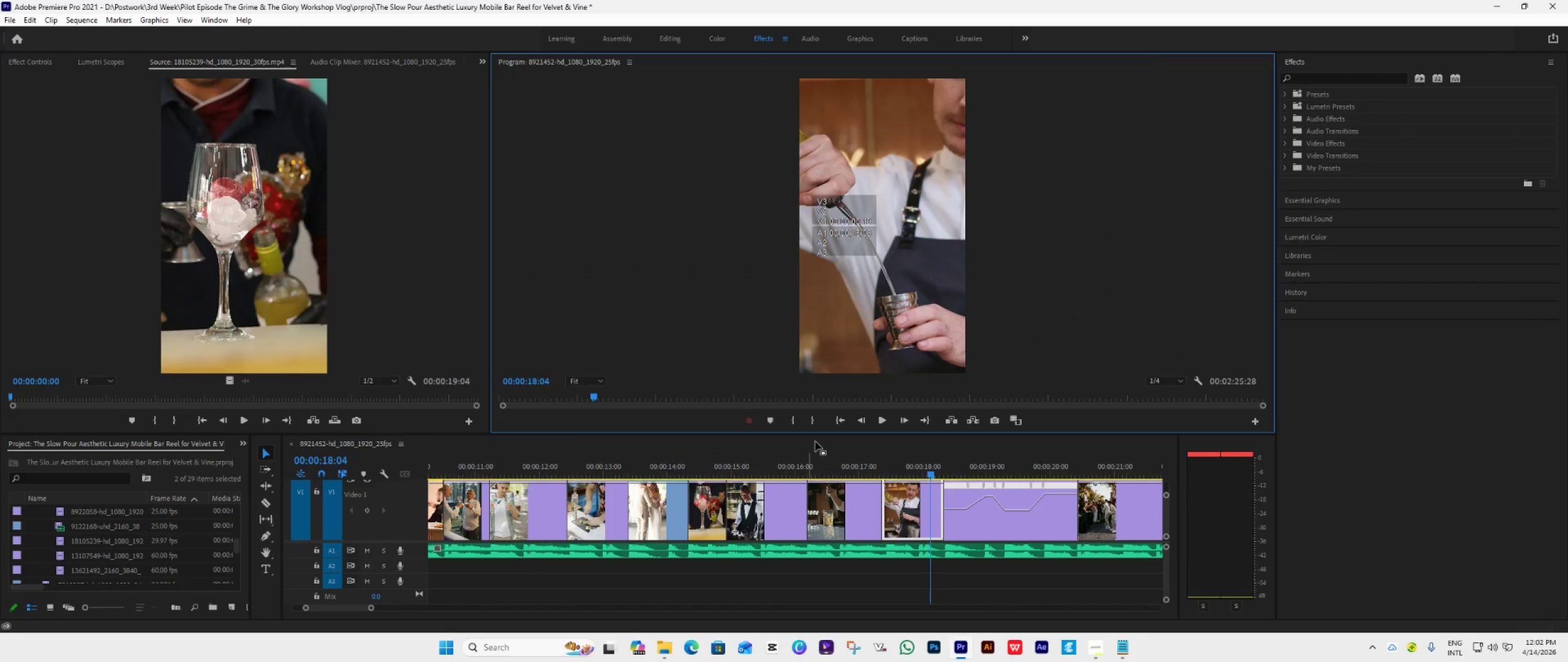 
left_click_drag(start_coordinate=[821, 433], to_coordinate=[835, 367])
 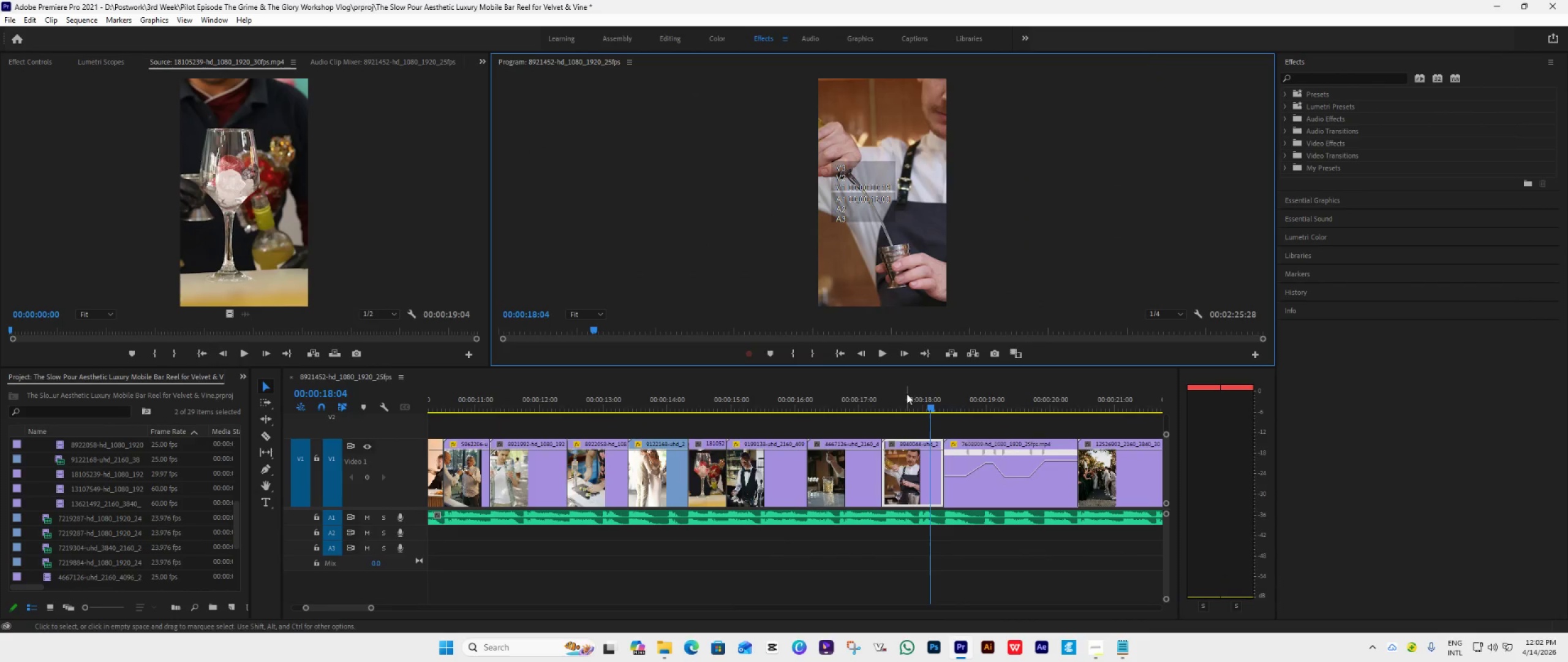 
left_click([843, 352])
 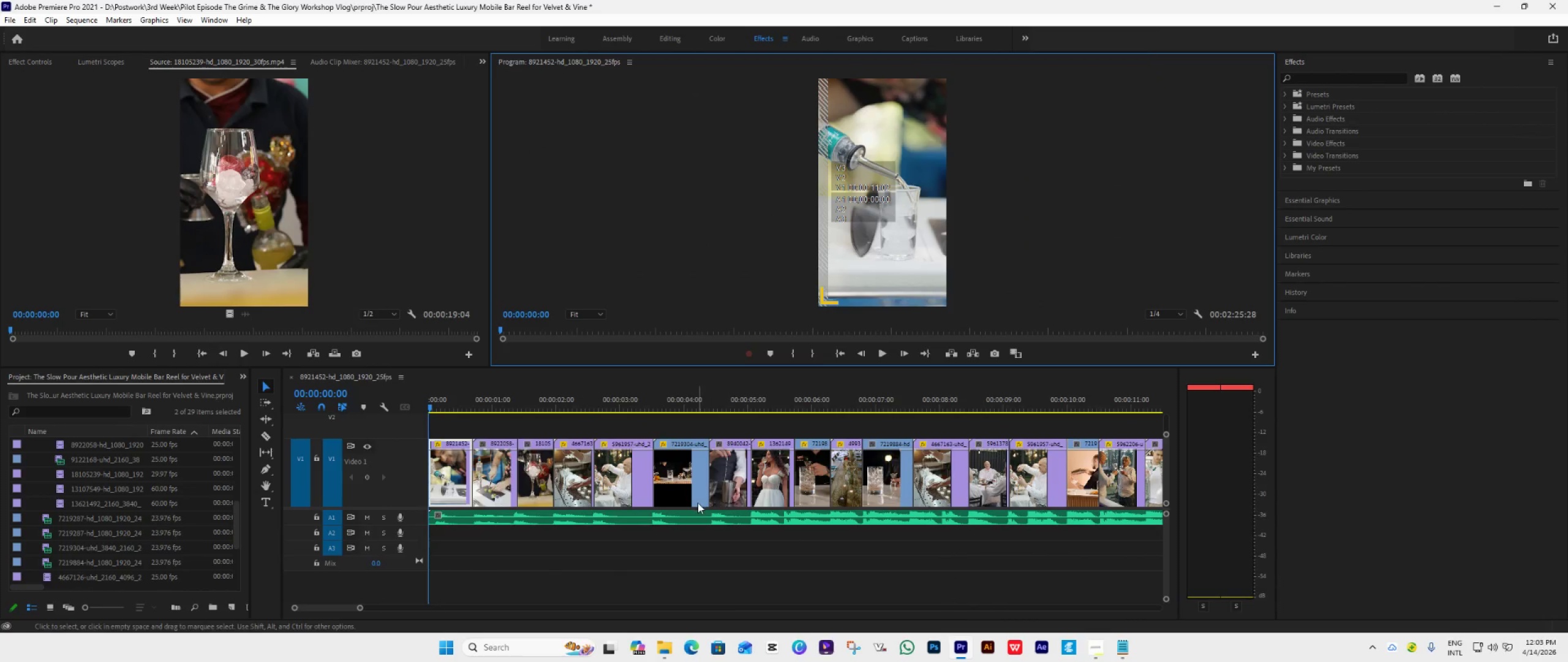 
hold_key(key=AltLeft, duration=0.61)
hold_key(key=AltLeft, duration=0.36)
scroll: coordinate [698, 503], scroll_direction: down, amount: 5.0
 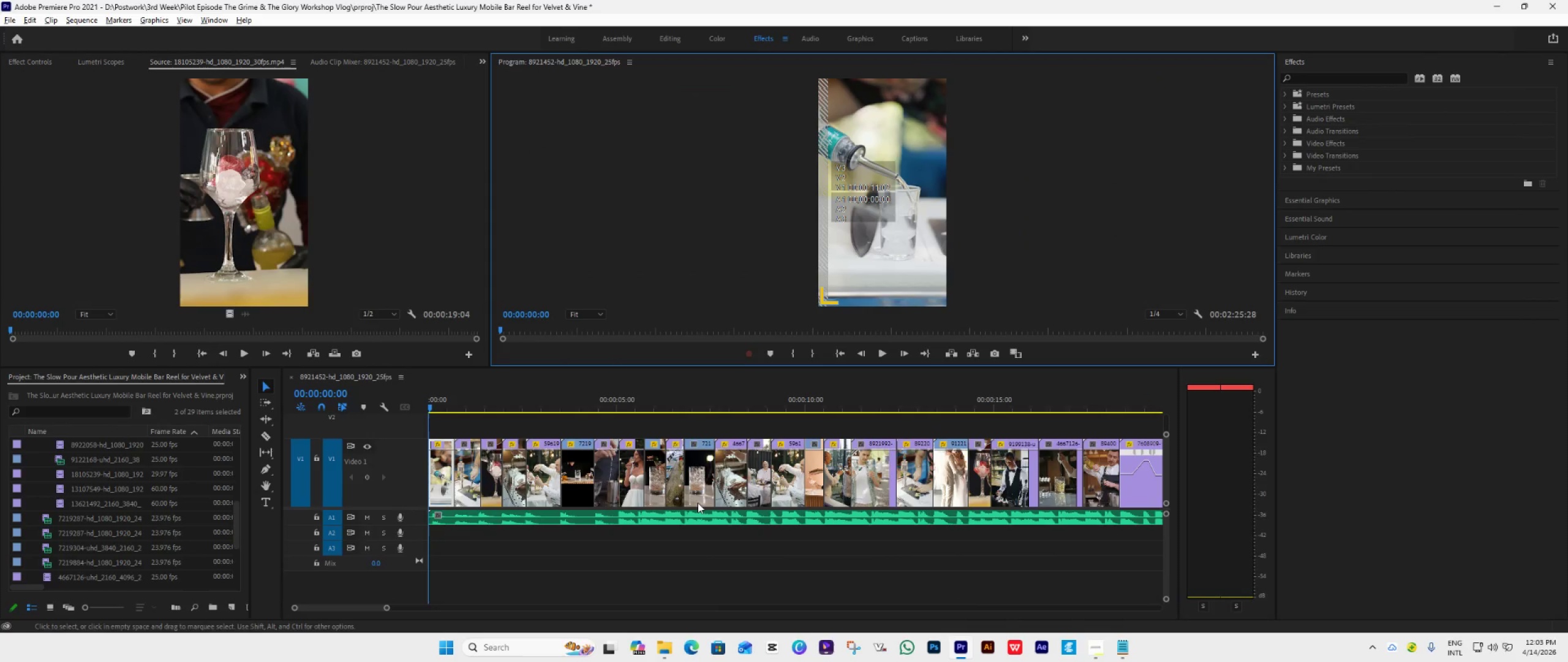 
key(Space)
 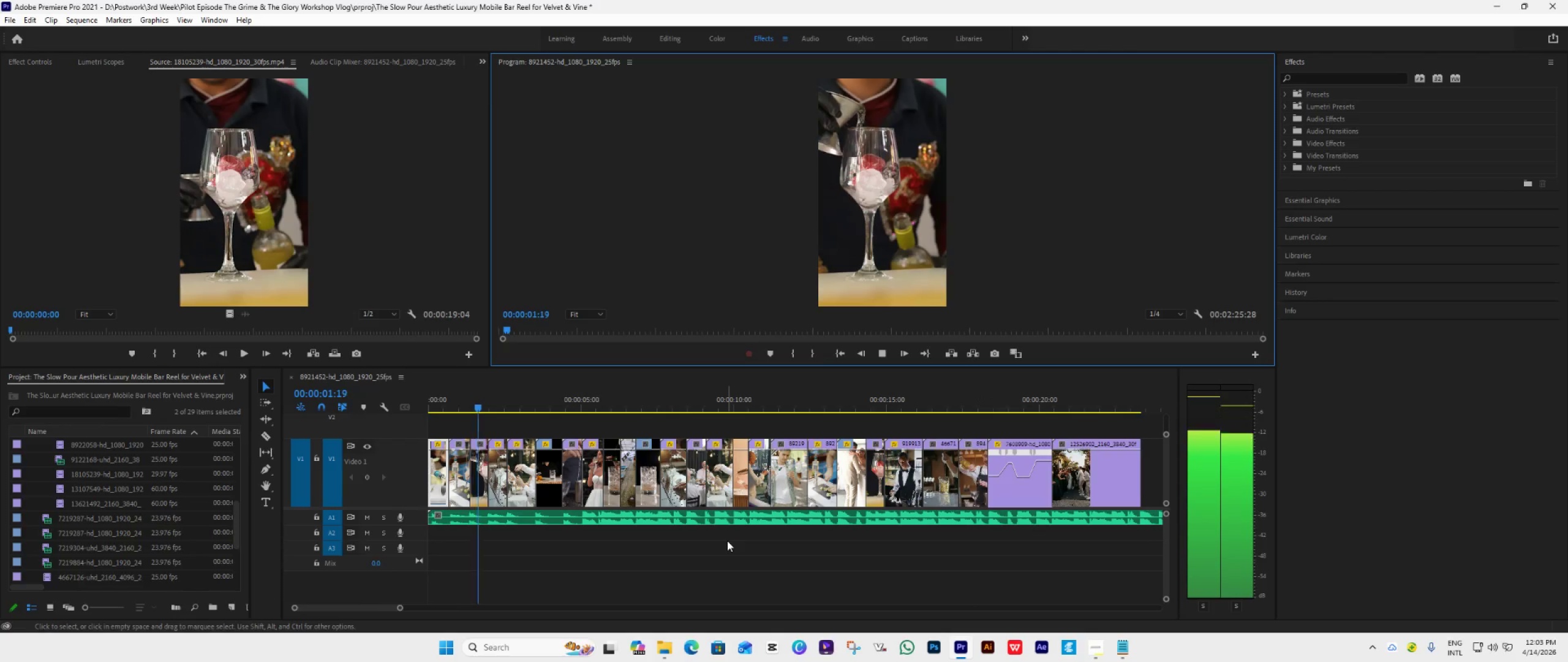 
scroll: coordinate [727, 541], scroll_direction: down, amount: 1.0
 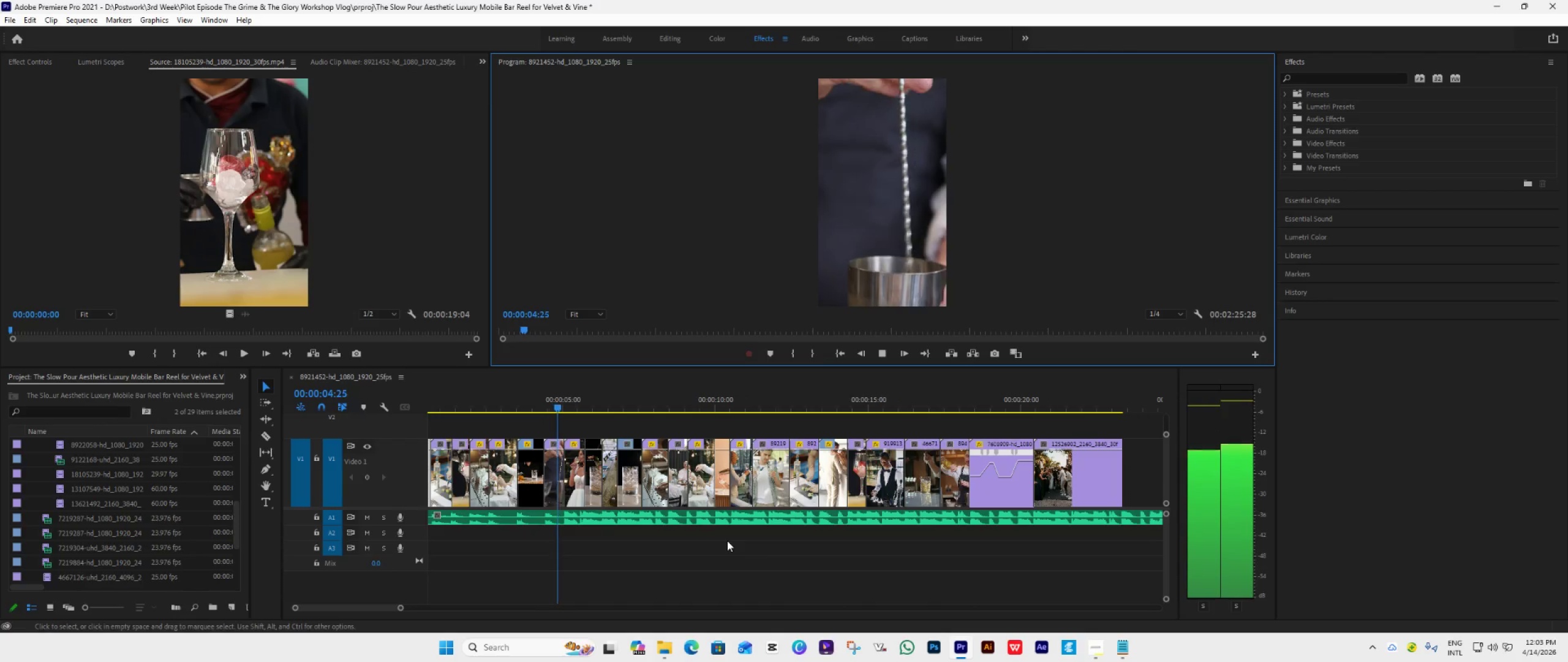 
key(Space)
 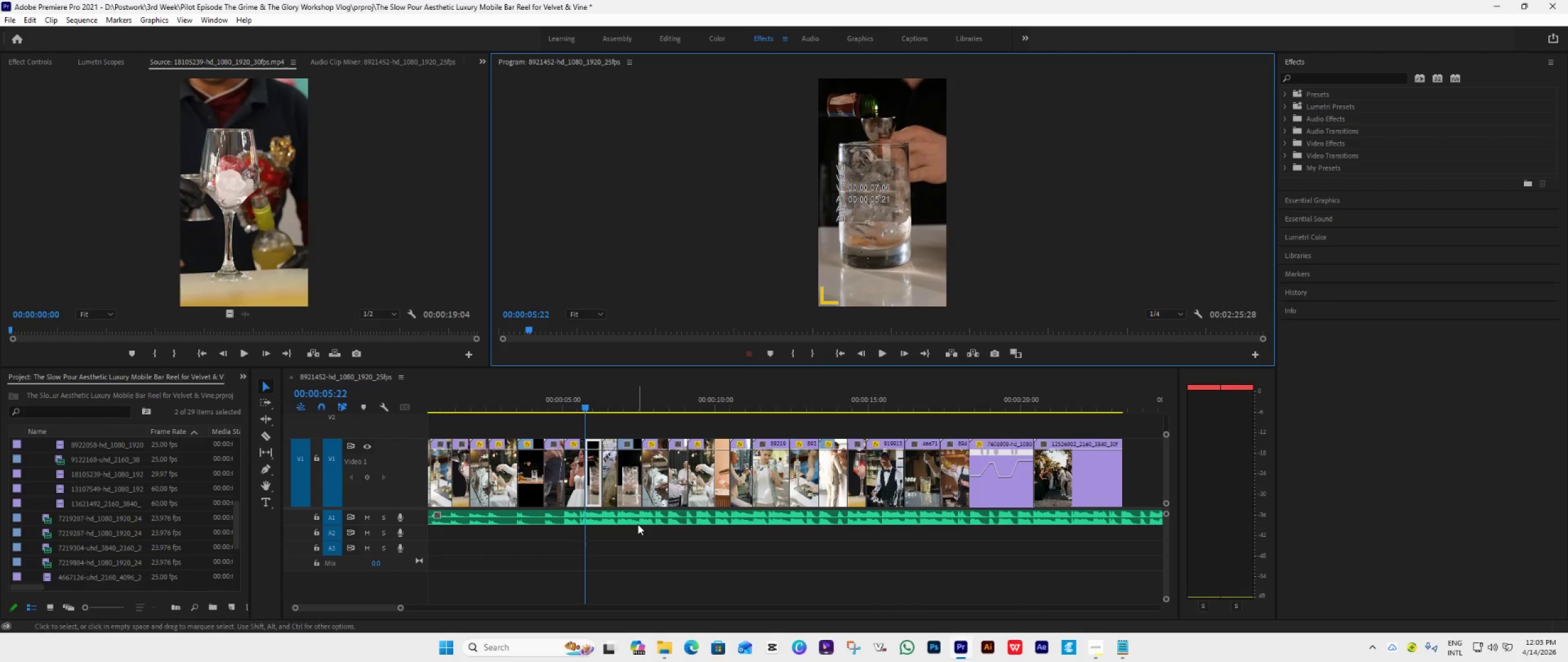 
hold_key(key=AltLeft, duration=1.33)
scroll: coordinate [636, 524], scroll_direction: up, amount: 5.0
 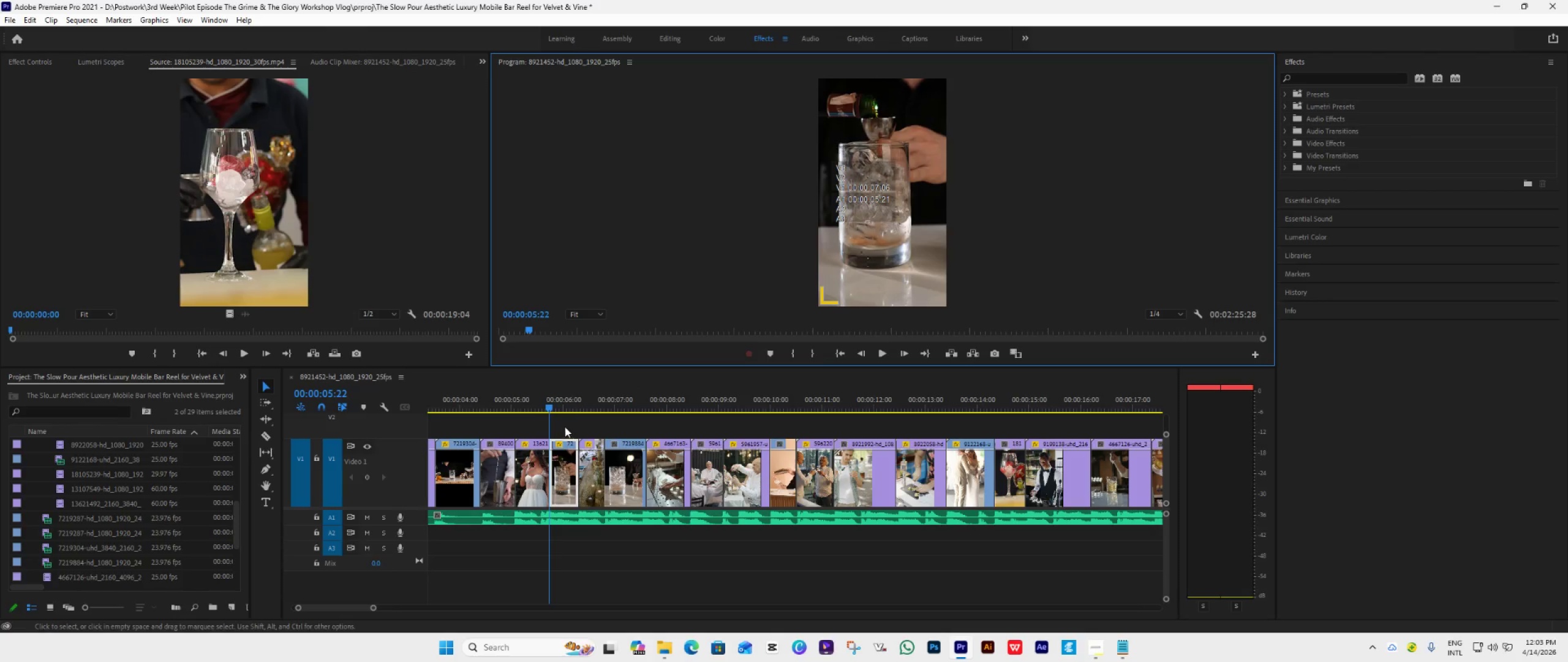 
left_click_drag(start_coordinate=[564, 425], to_coordinate=[1071, 488])
 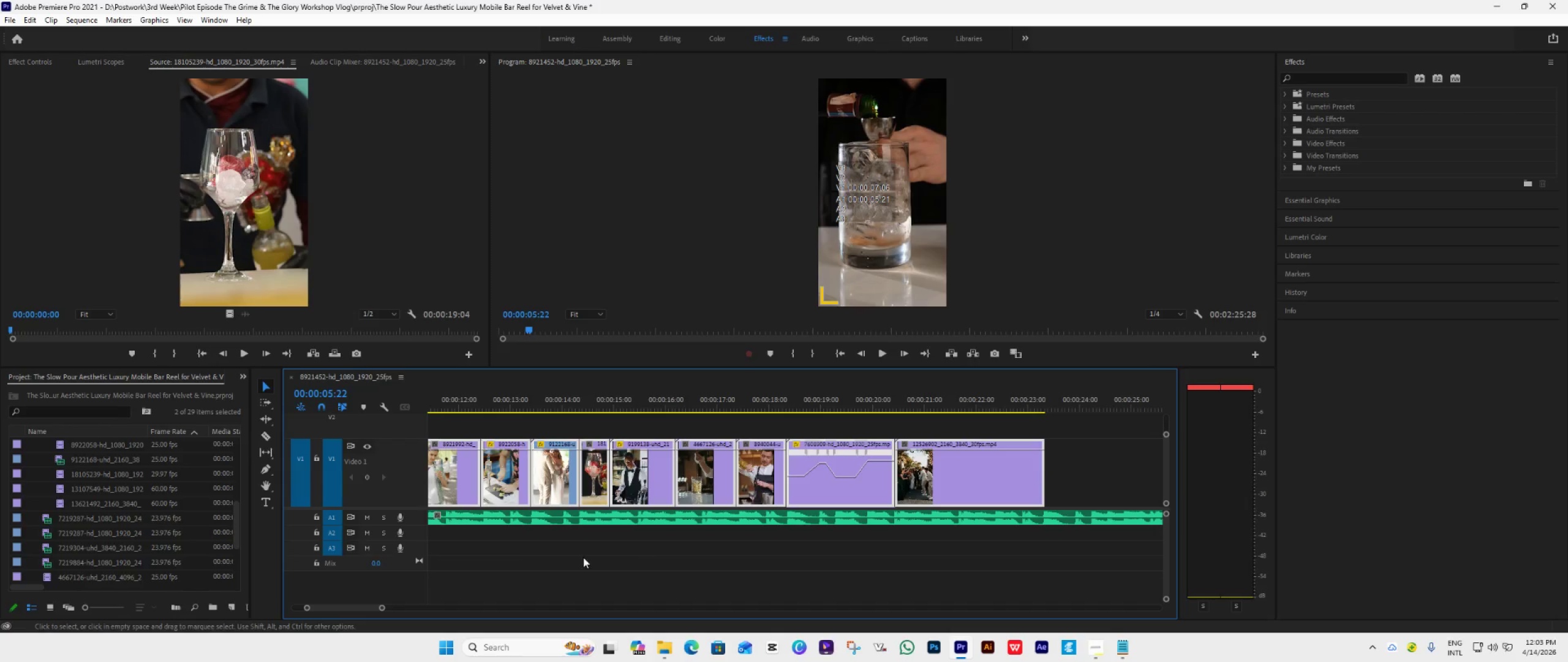 
hold_key(key=AltLeft, duration=1.5)
 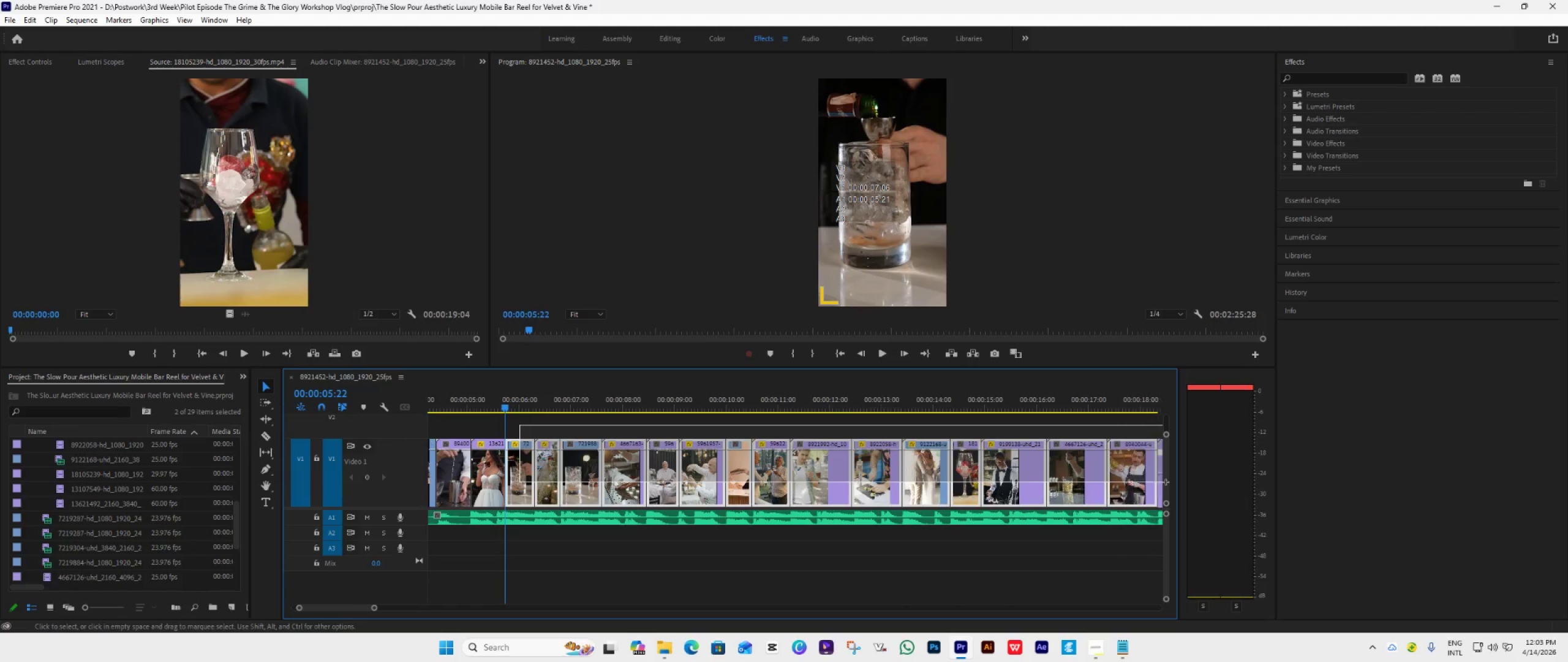 
hold_key(key=AltLeft, duration=1.5)
 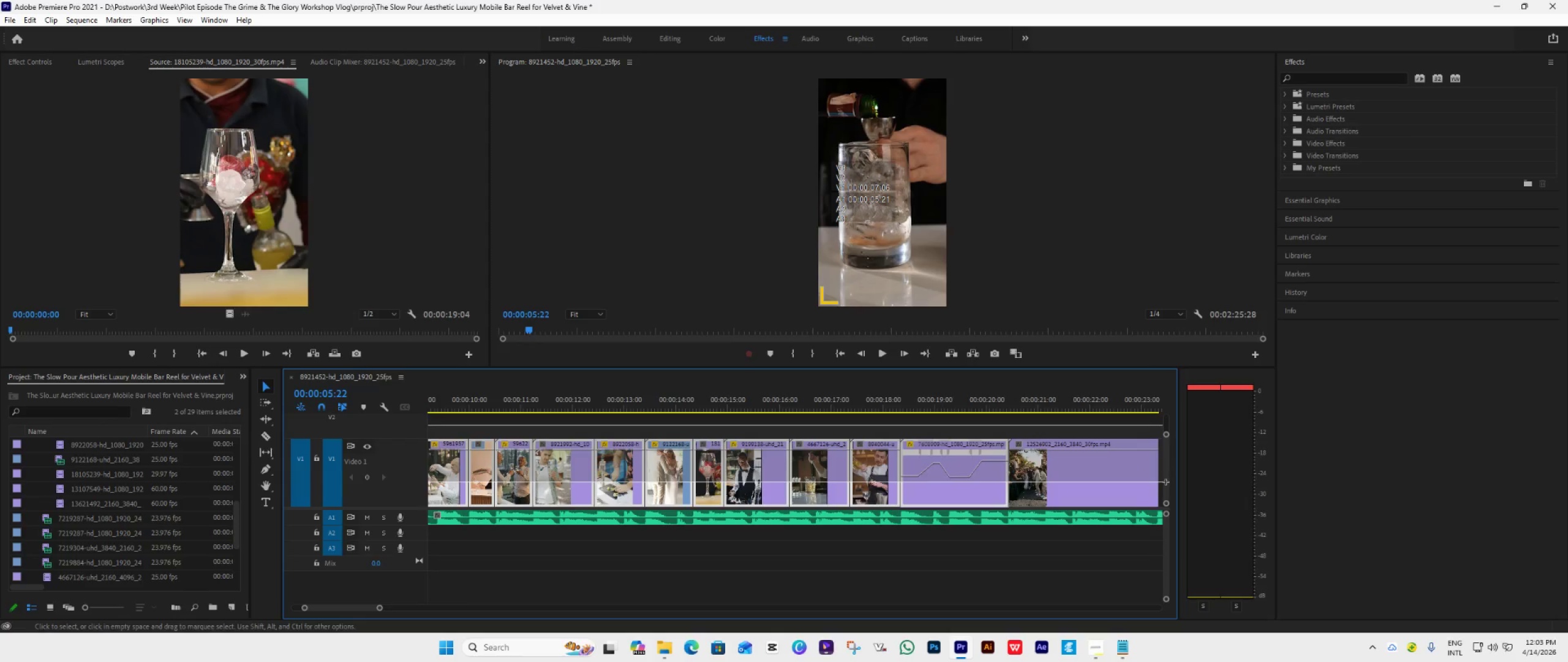 
hold_key(key=AltLeft, duration=1.12)
 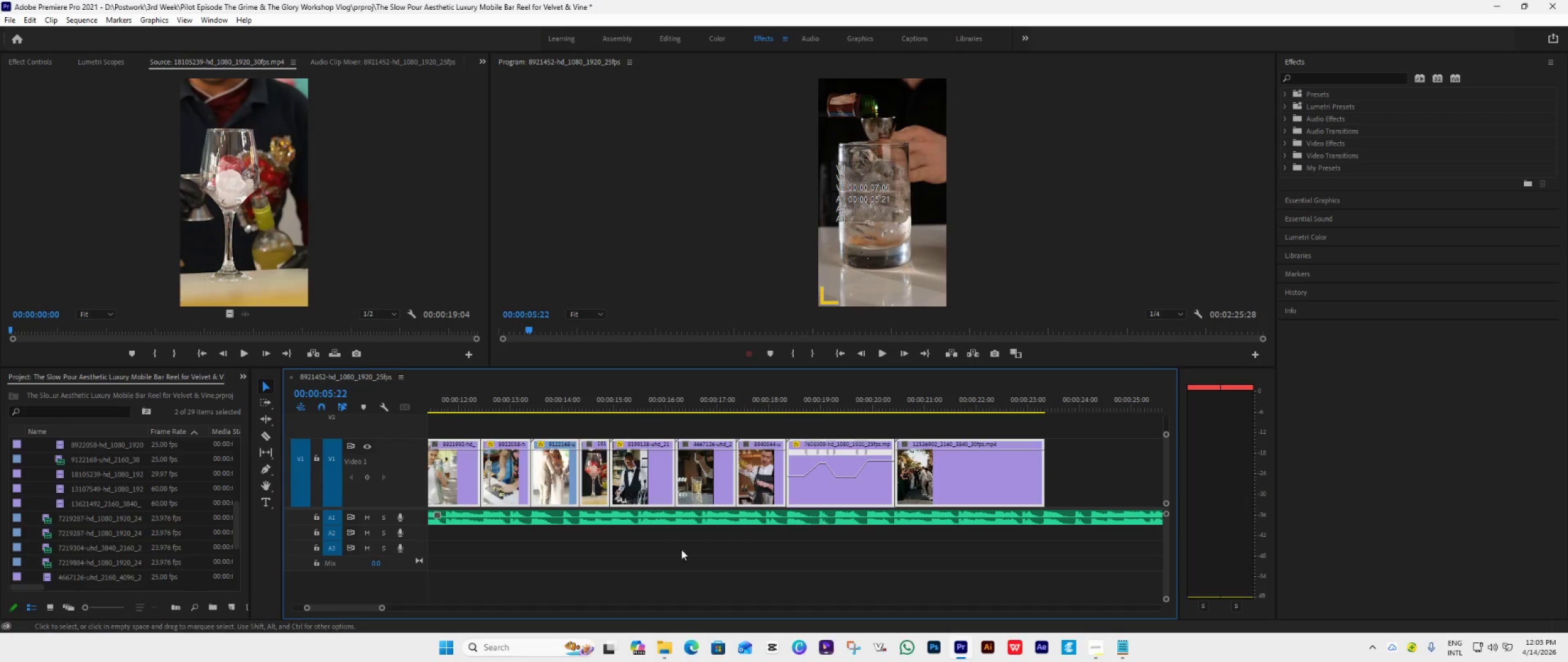 
scroll: coordinate [522, 552], scroll_direction: up, amount: 26.0
 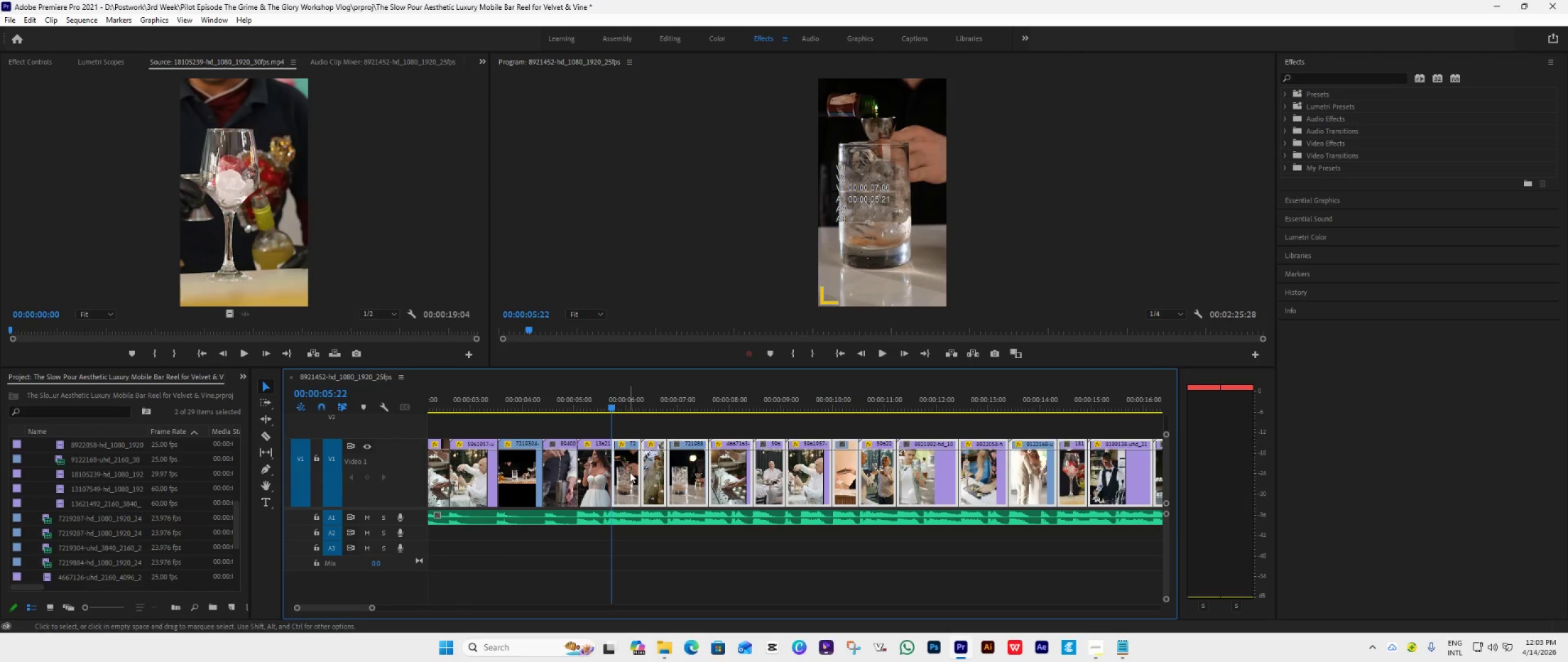 
left_click_drag(start_coordinate=[630, 470], to_coordinate=[658, 477])
 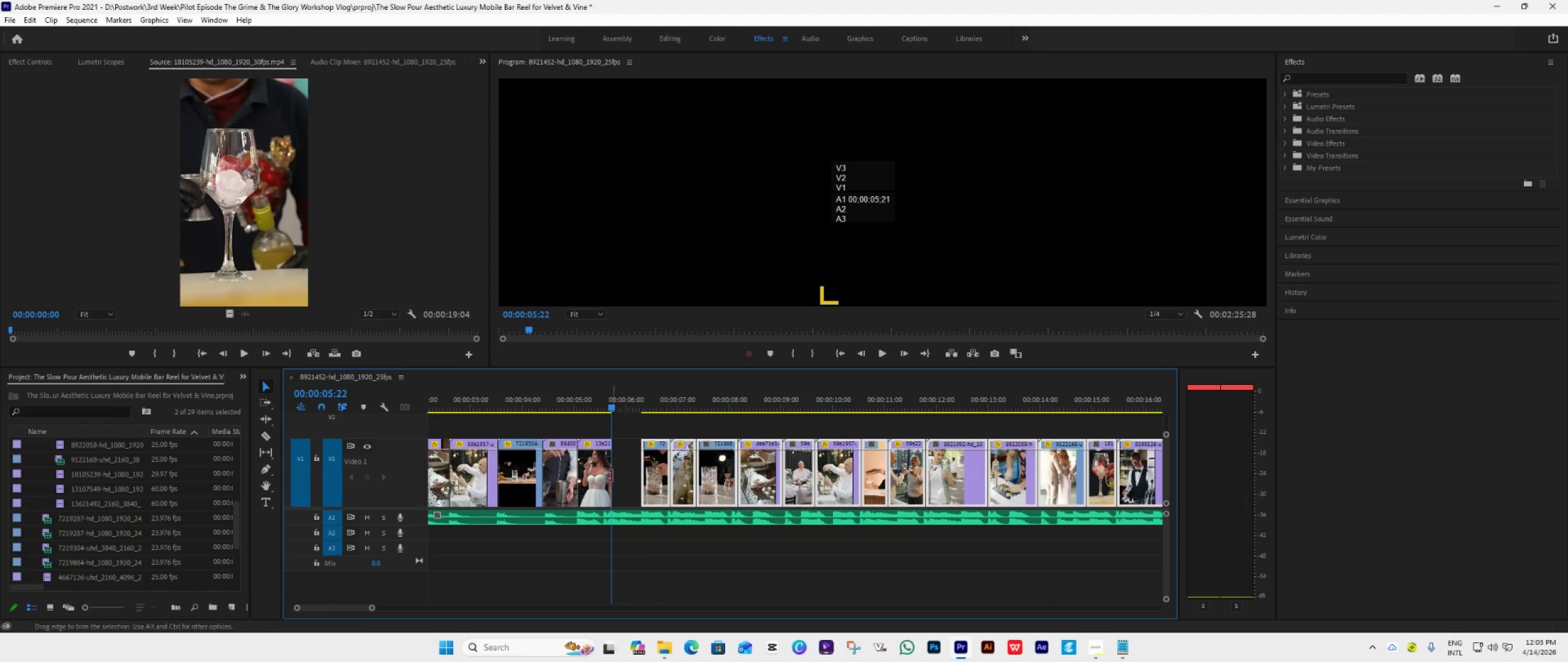 
left_click_drag(start_coordinate=[609, 475], to_coordinate=[639, 484])
 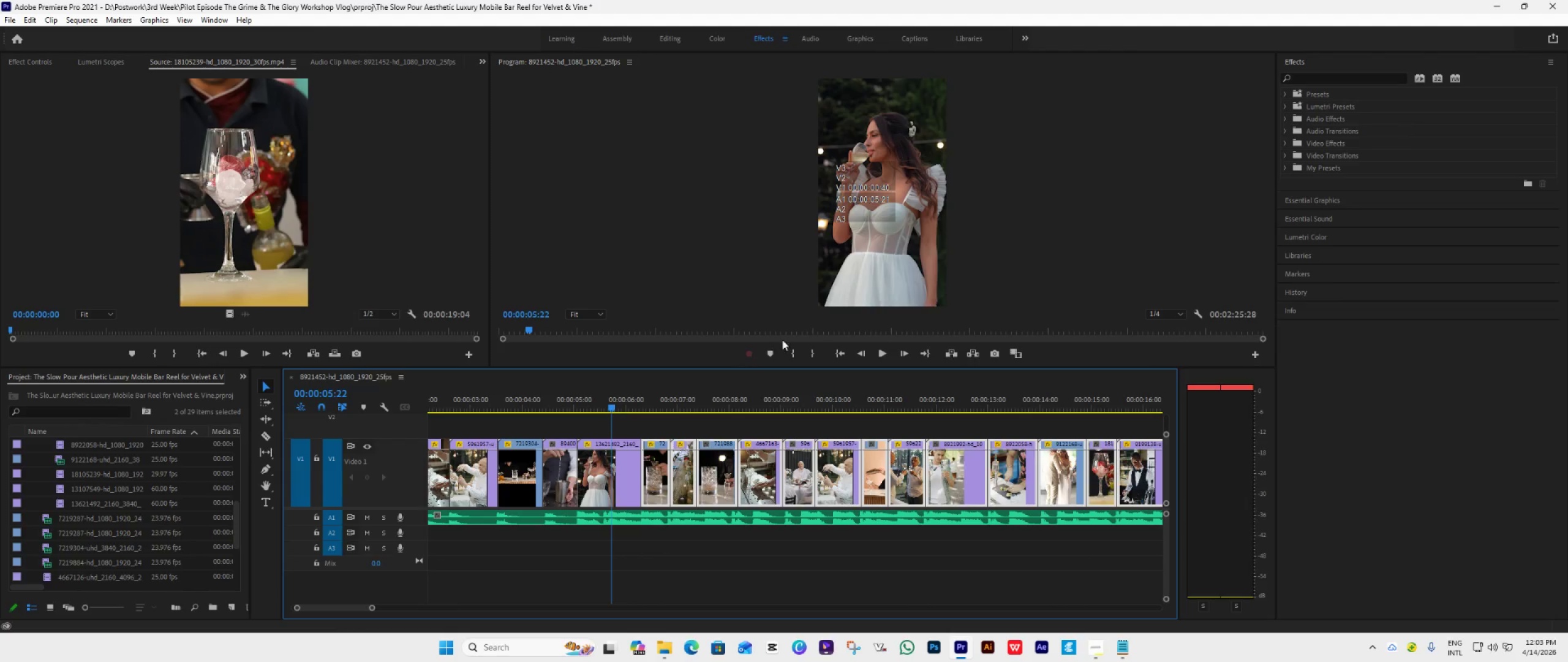 
left_click_drag(start_coordinate=[807, 367], to_coordinate=[811, 503])
 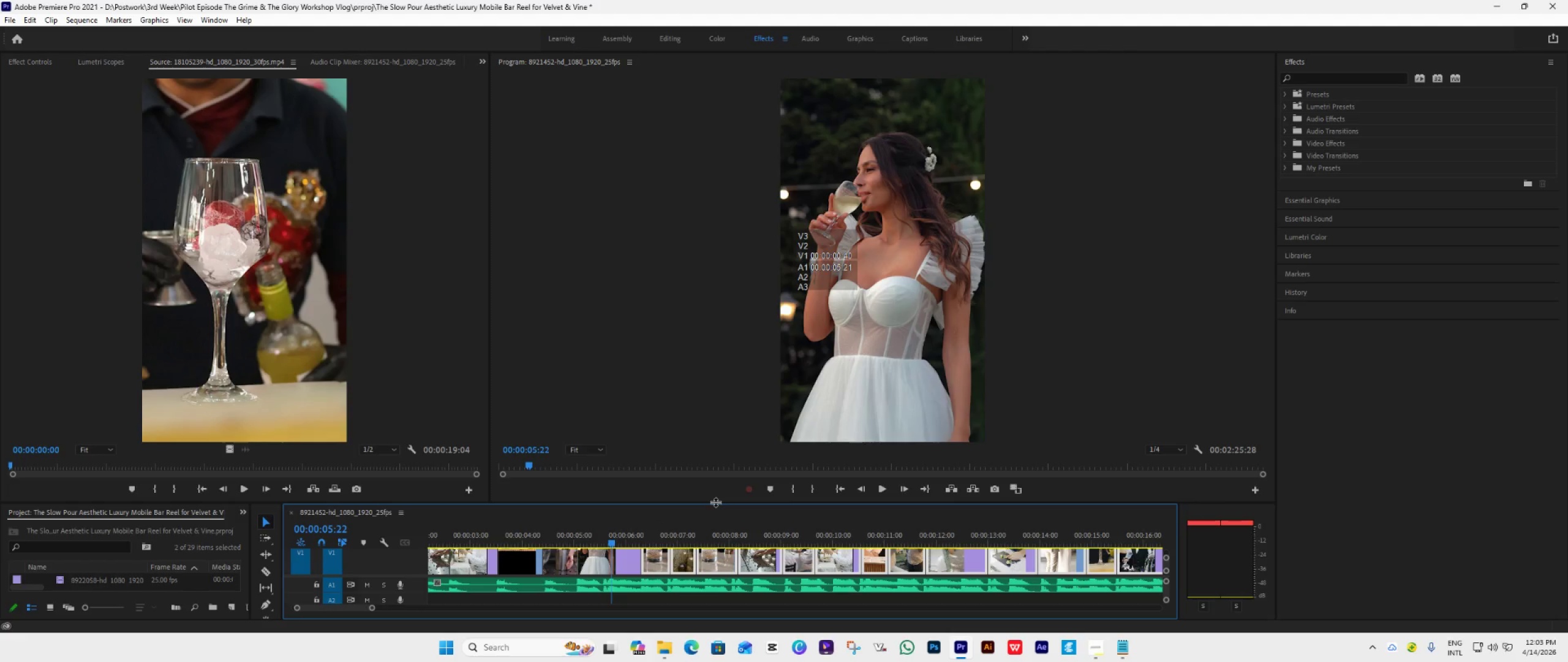 
left_click_drag(start_coordinate=[724, 501], to_coordinate=[770, 316])
 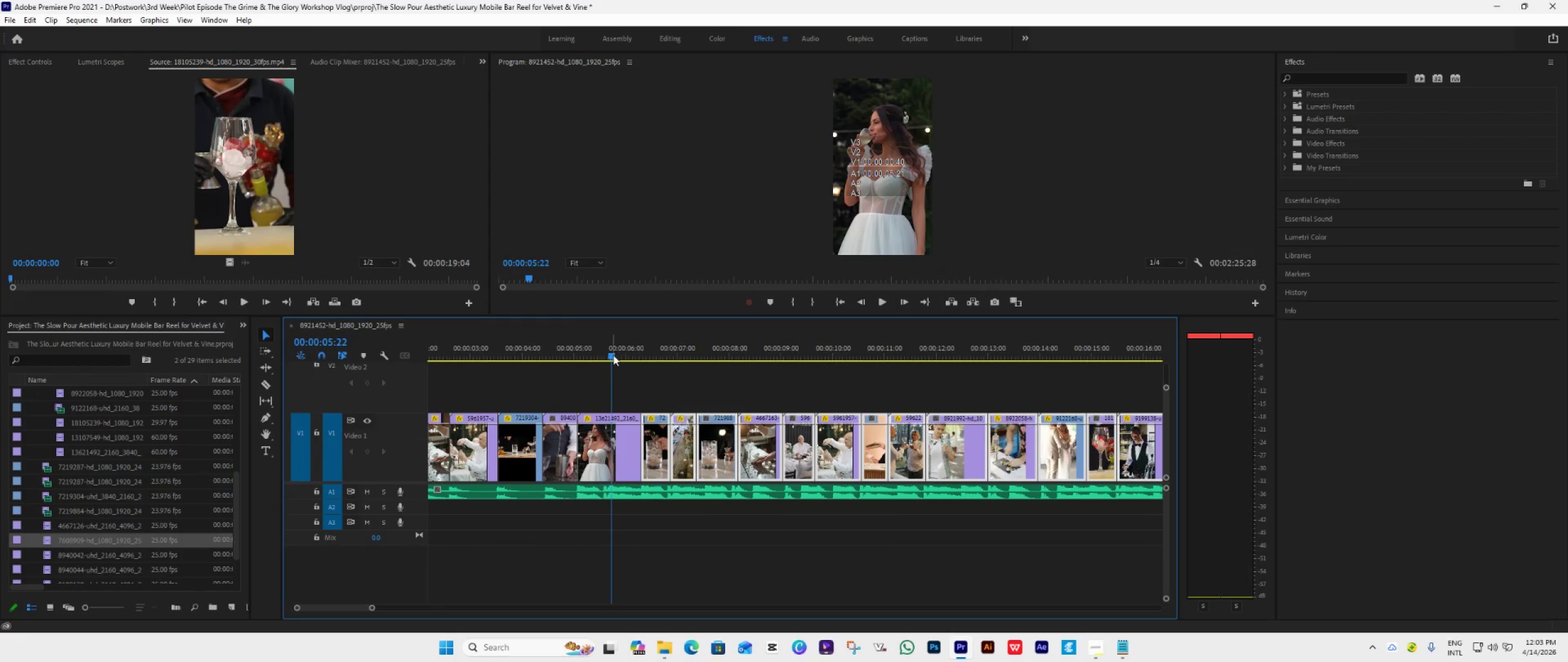 
left_click_drag(start_coordinate=[611, 355], to_coordinate=[542, 381])
 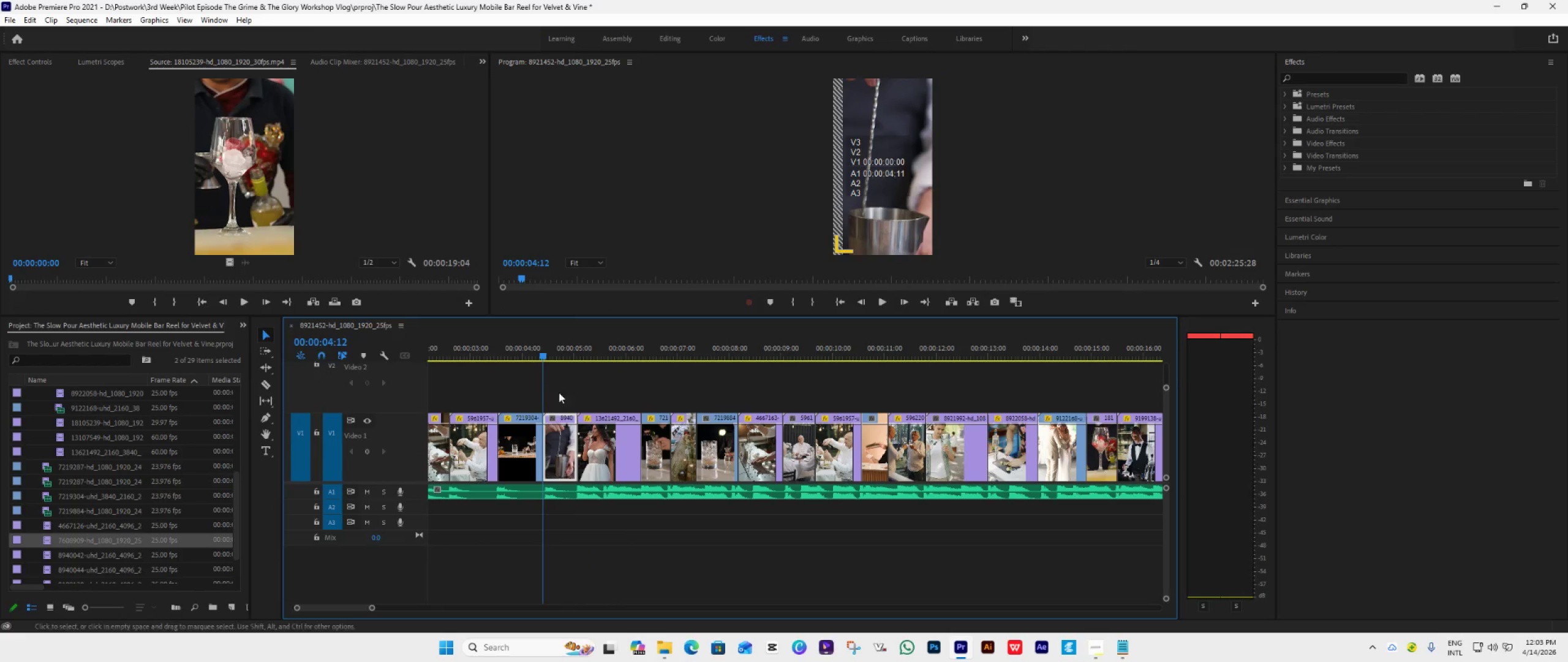 
key(Space)
 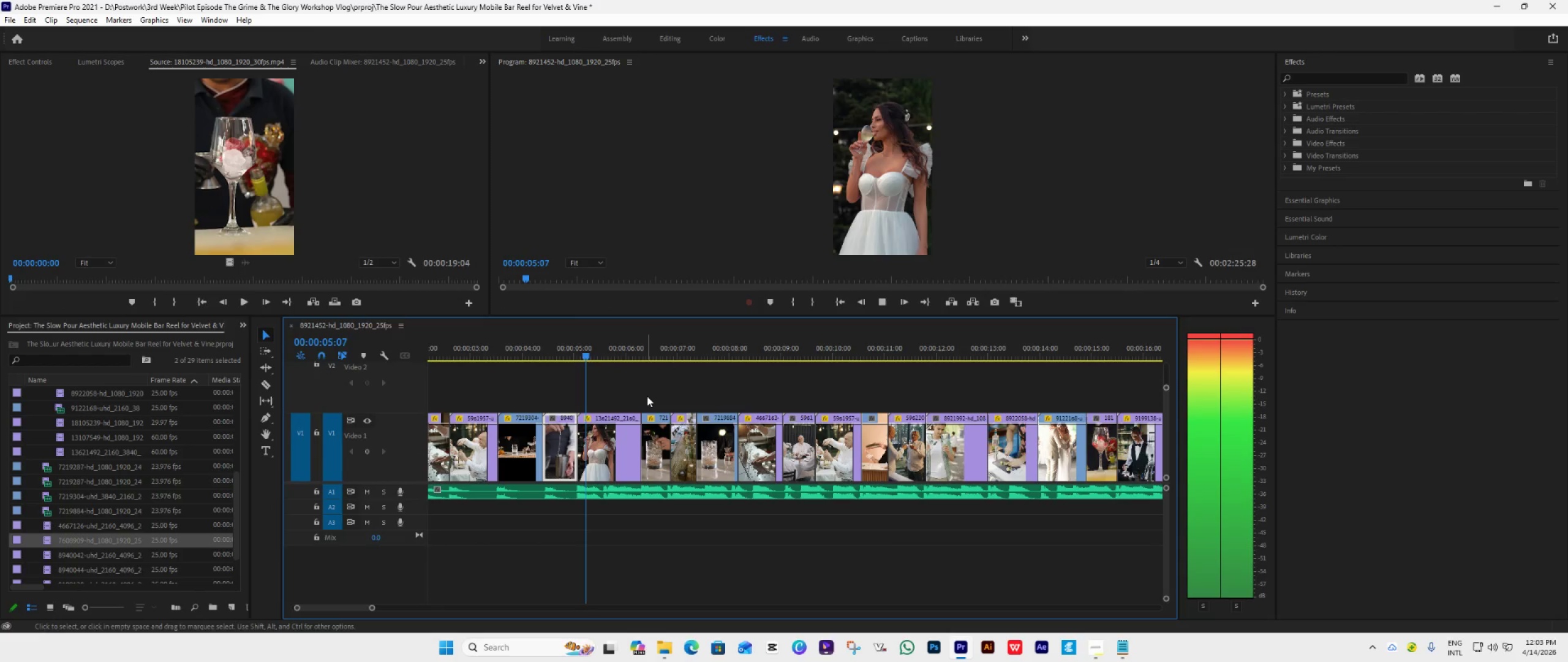 
key(Space)
 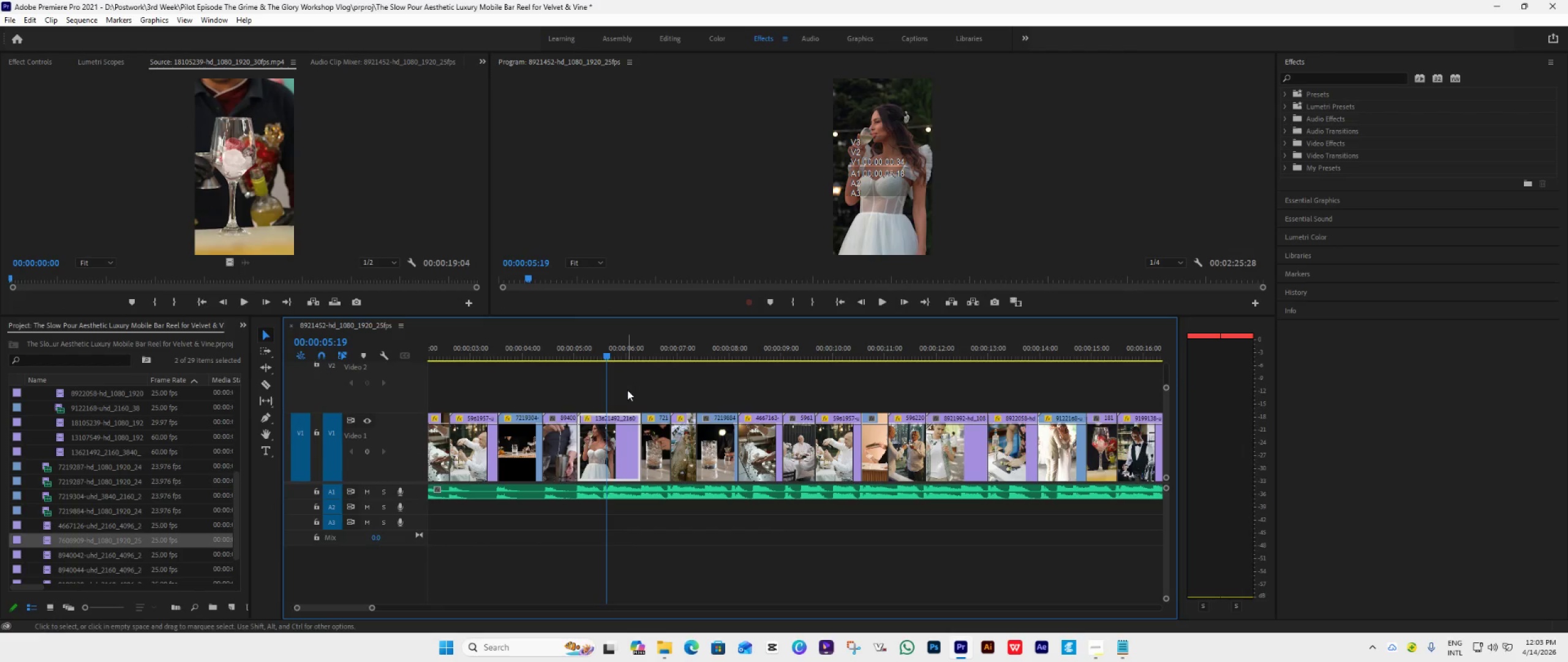 
key(Space)
 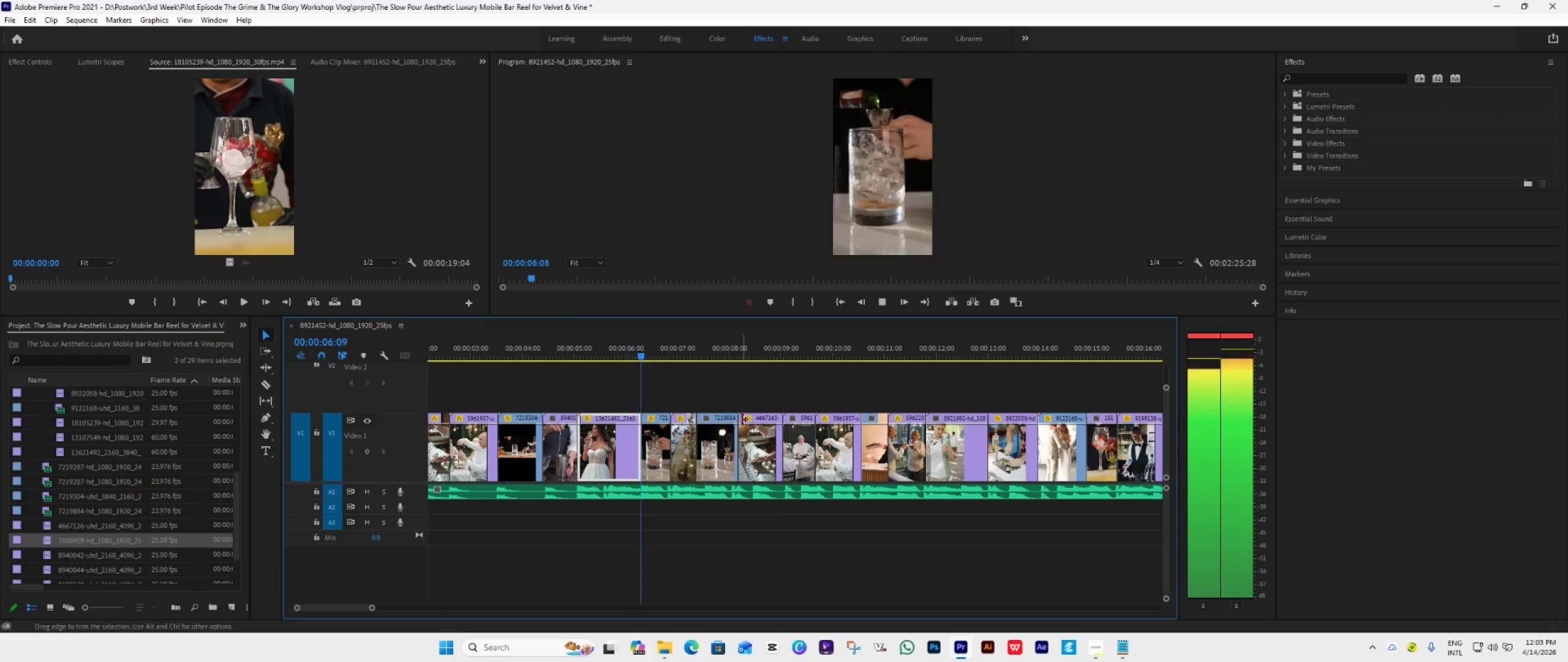 
key(Space)
 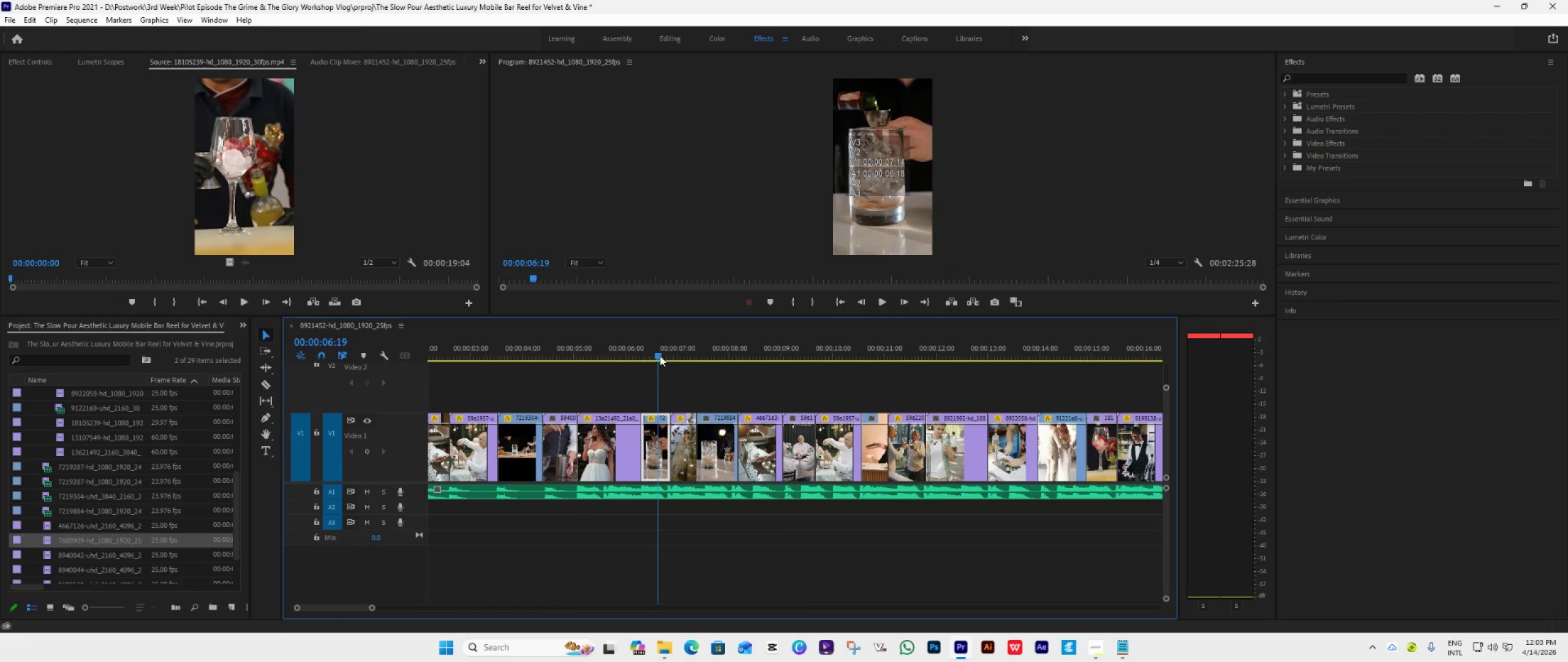 
left_click_drag(start_coordinate=[657, 354], to_coordinate=[585, 400])
 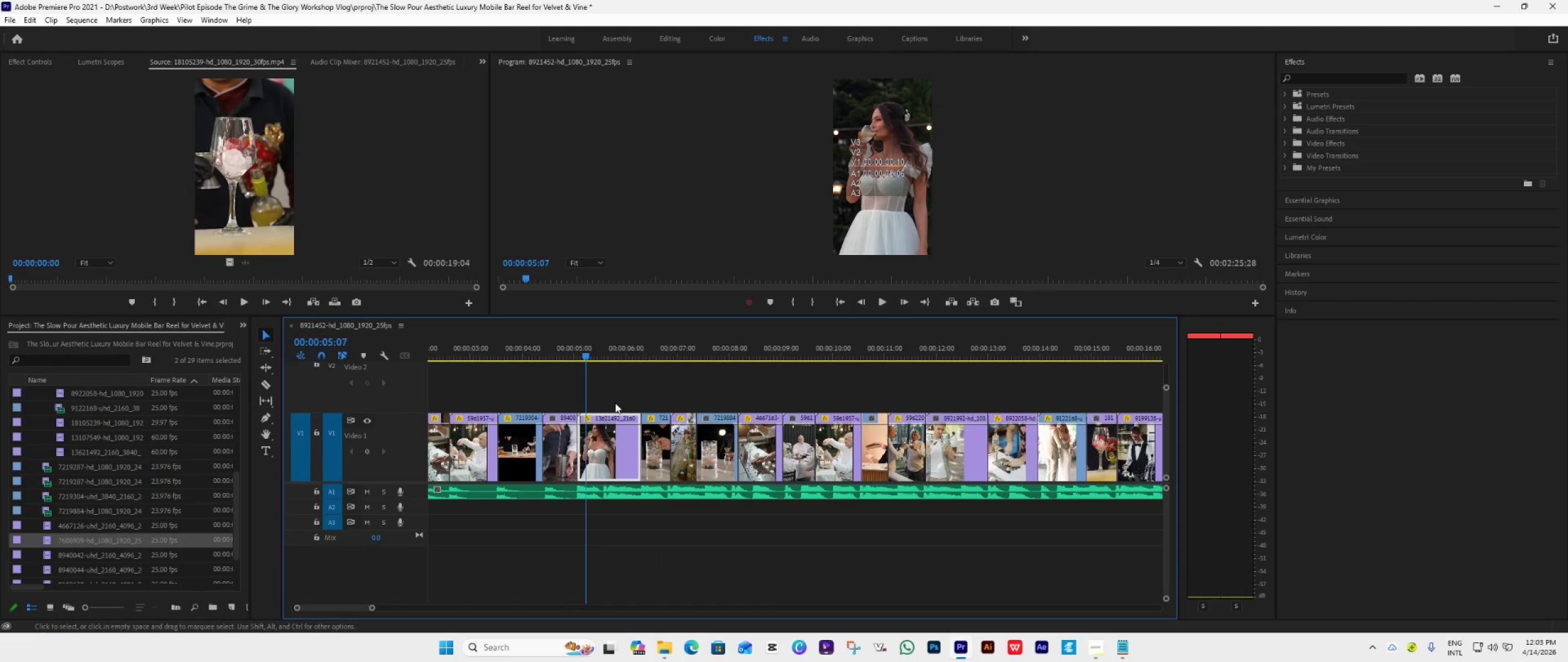 
key(Space)
 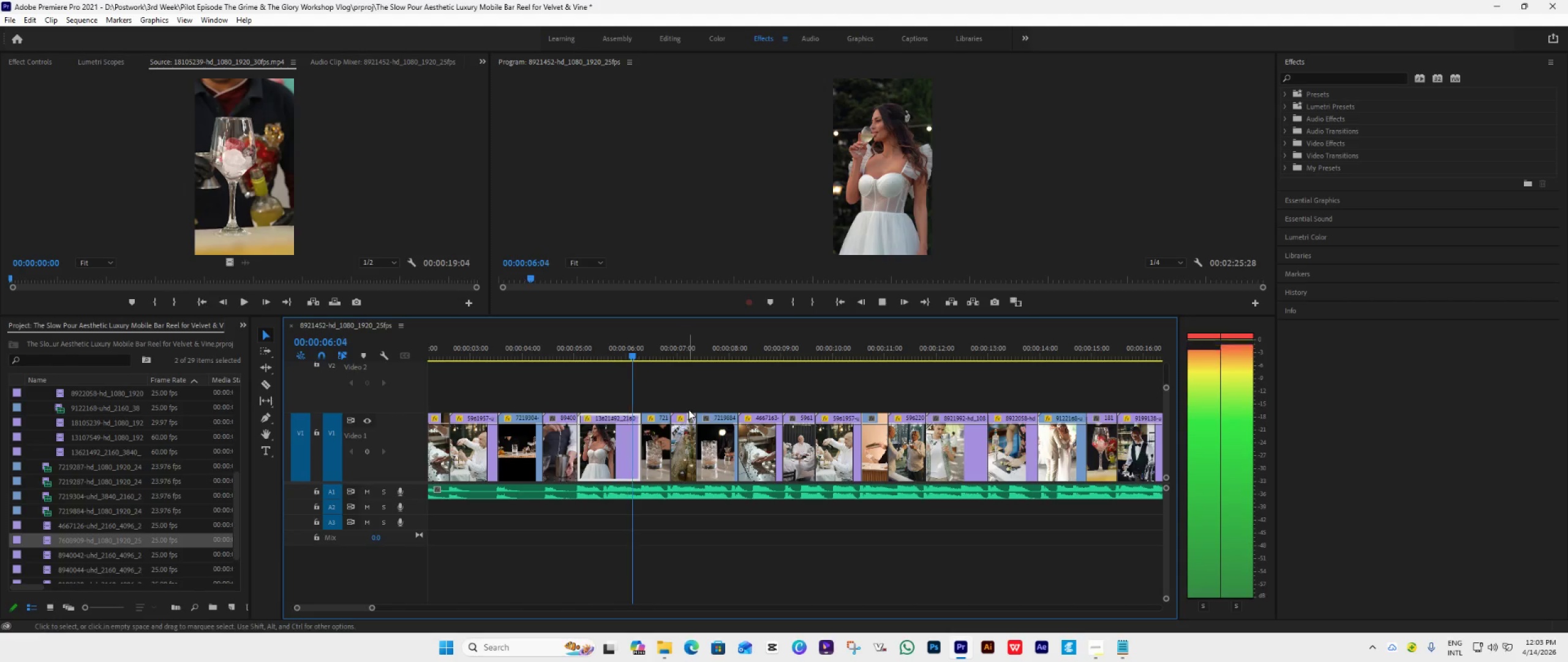 
key(Space)
 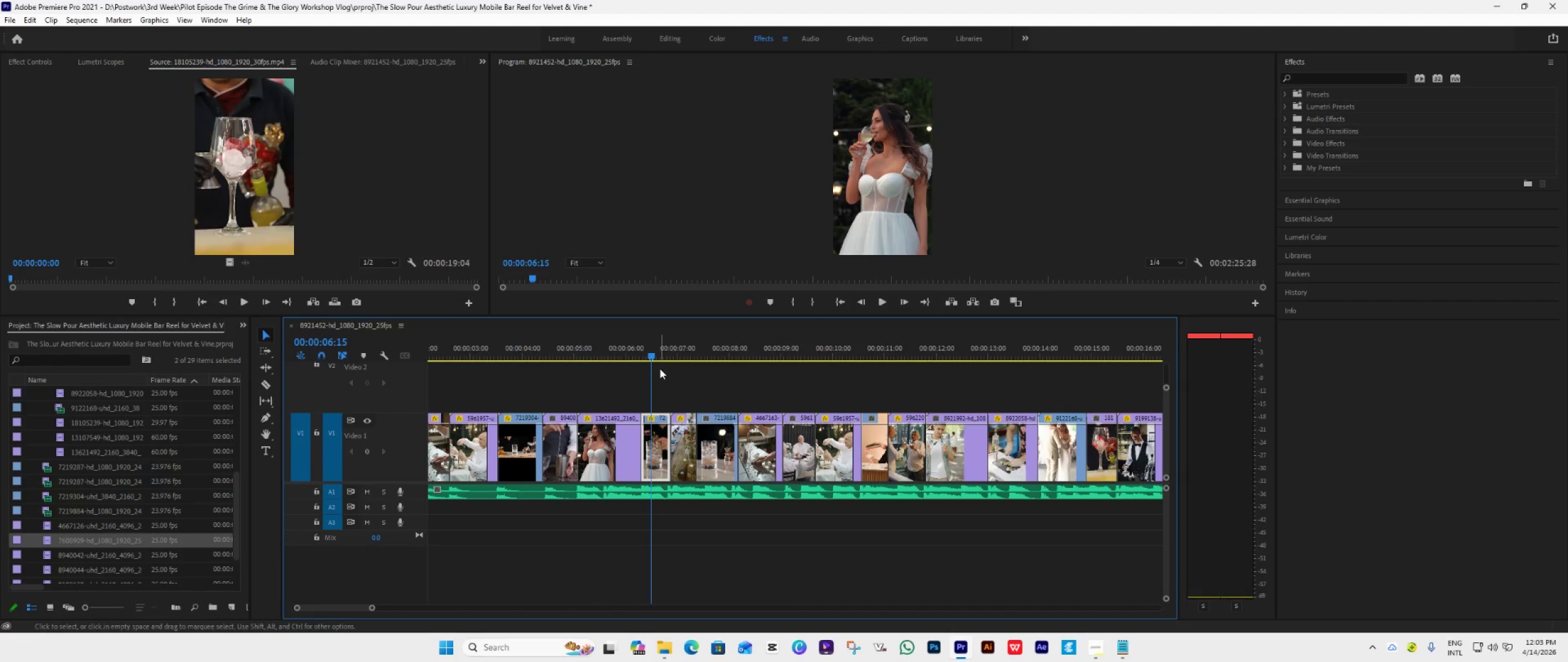 
left_click_drag(start_coordinate=[654, 356], to_coordinate=[611, 382])
 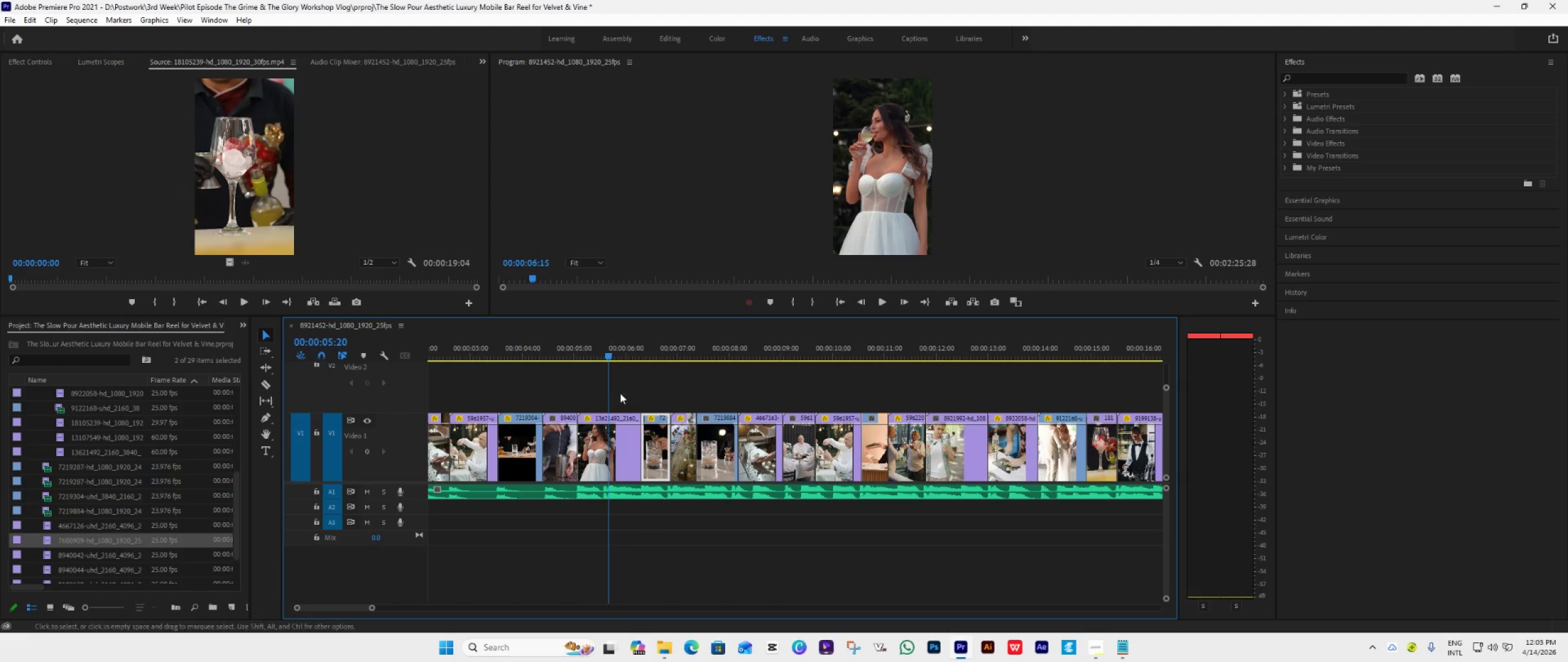 
mouse_move([737, 416])
 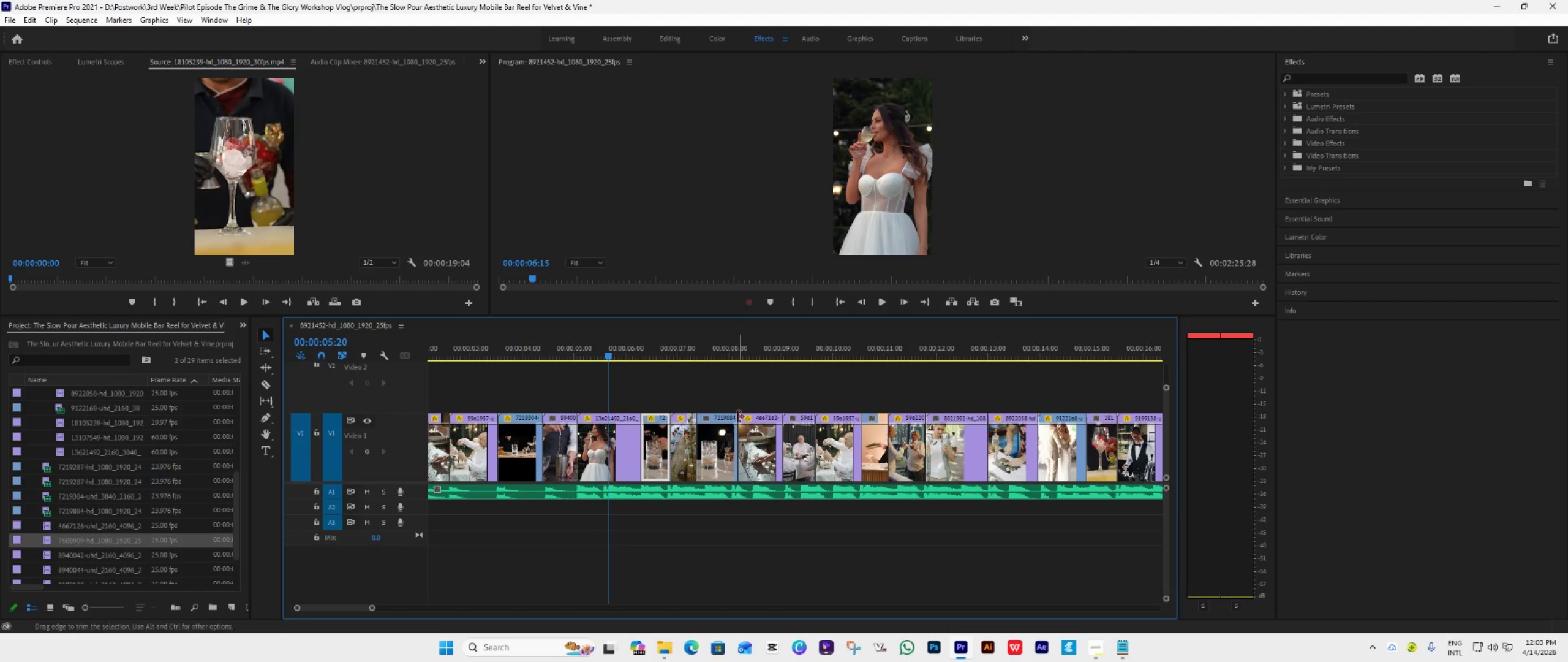 
key(Control+S)
 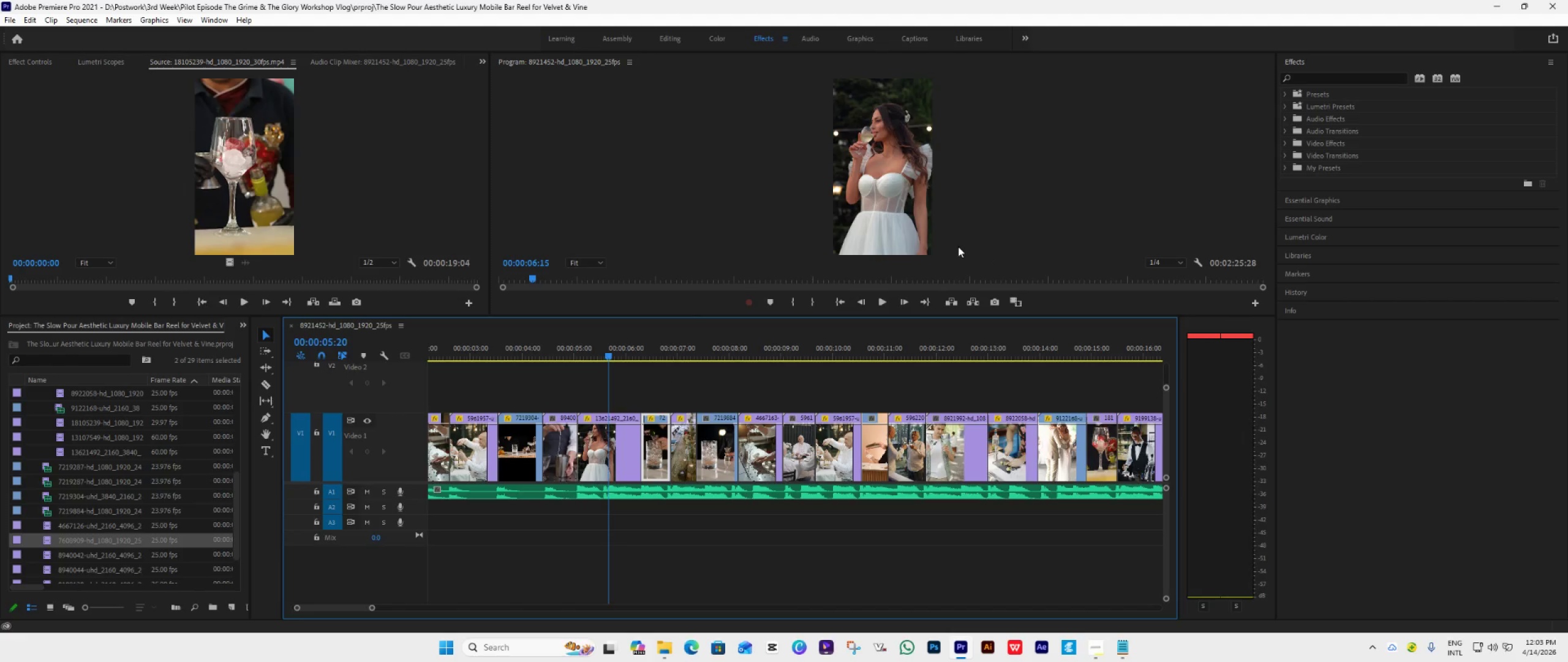 
wait(5.69)
 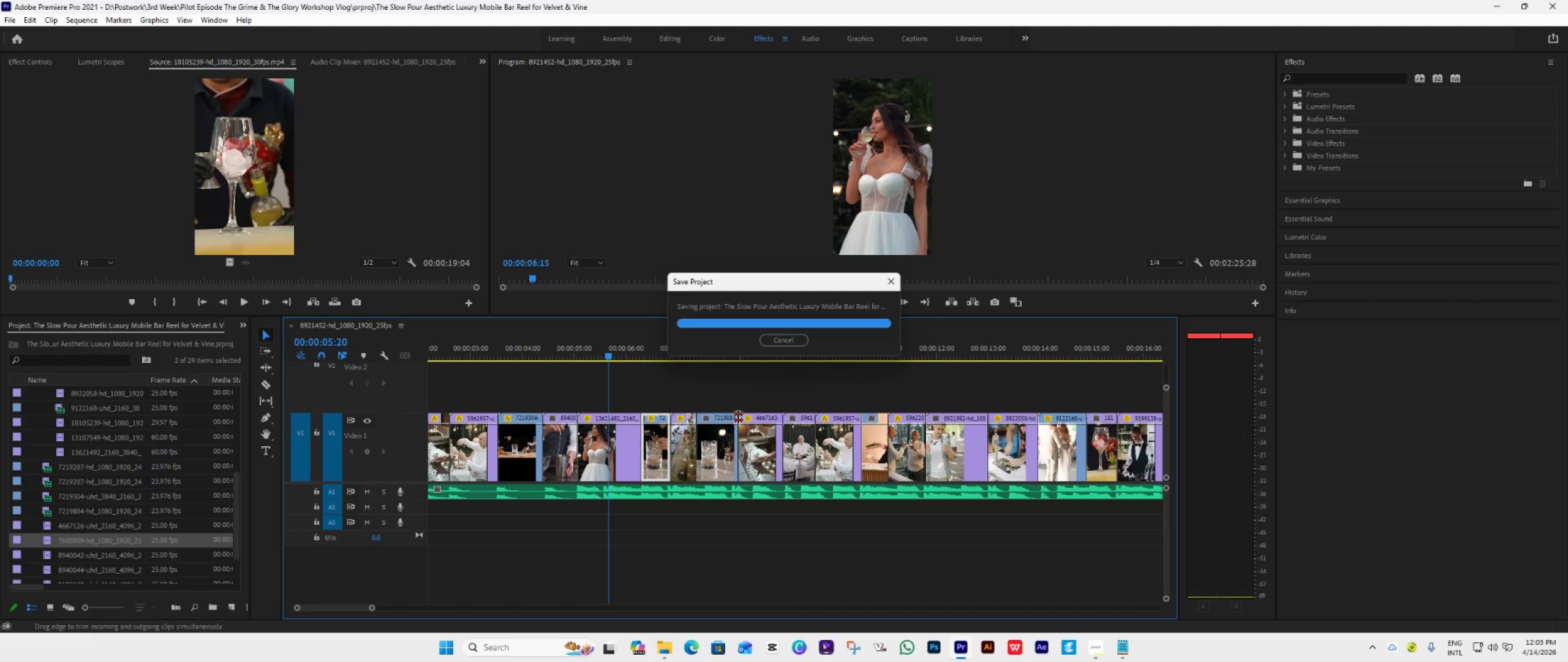 
left_click([883, 304])
 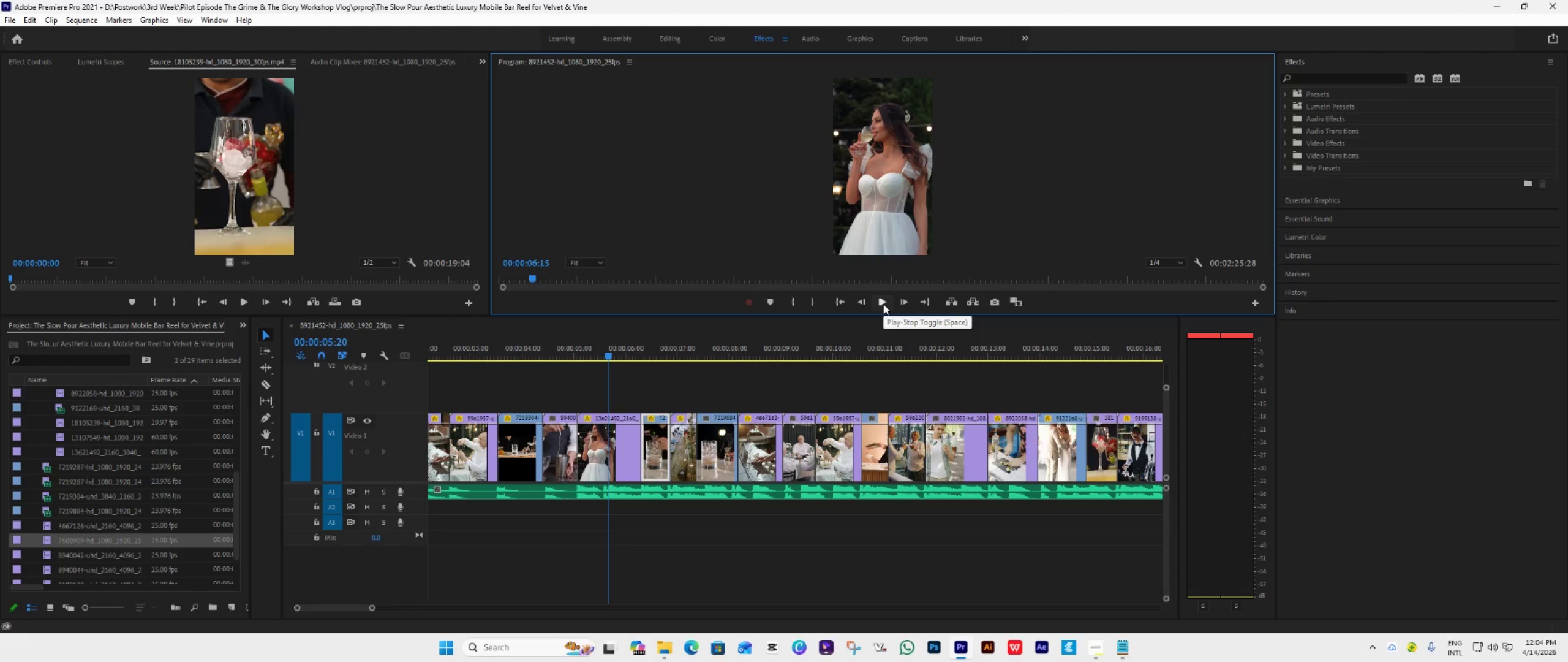 
mouse_move([736, 492])
 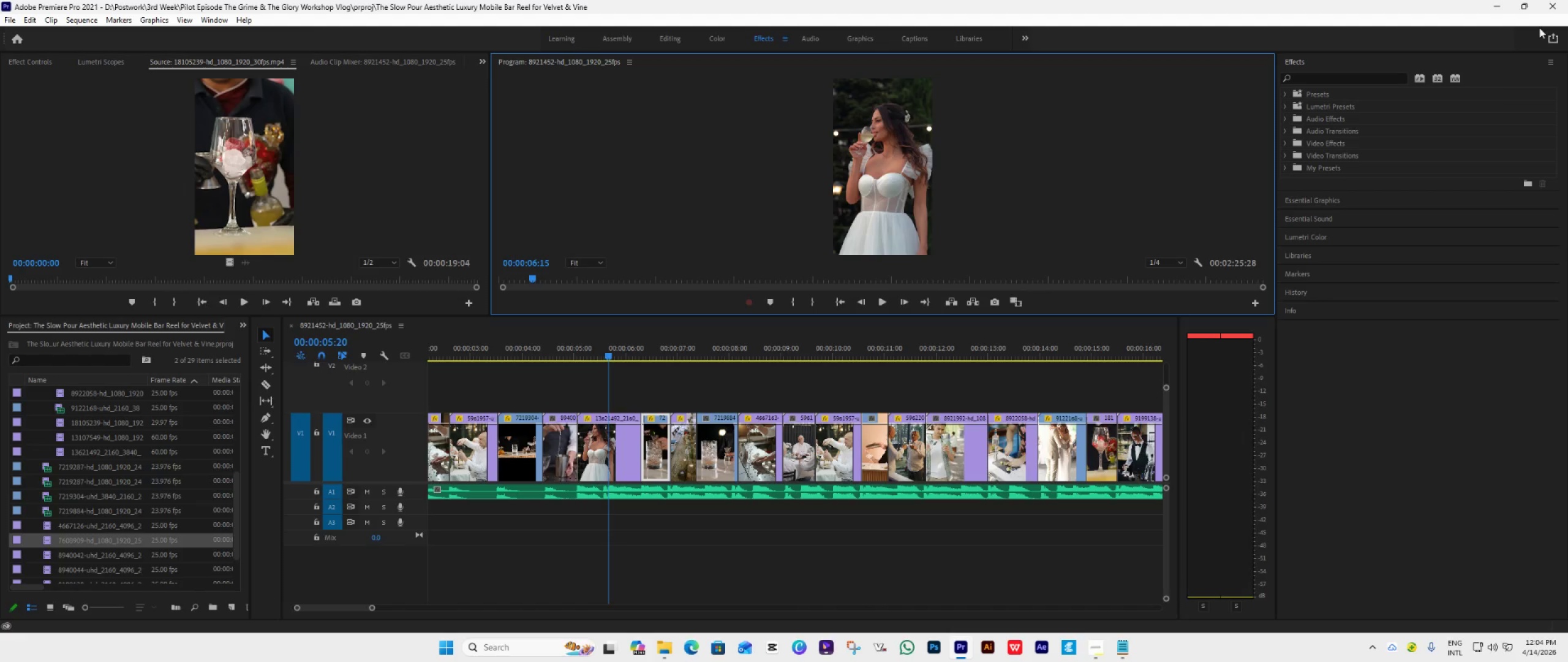 
left_click([1550, 7])
 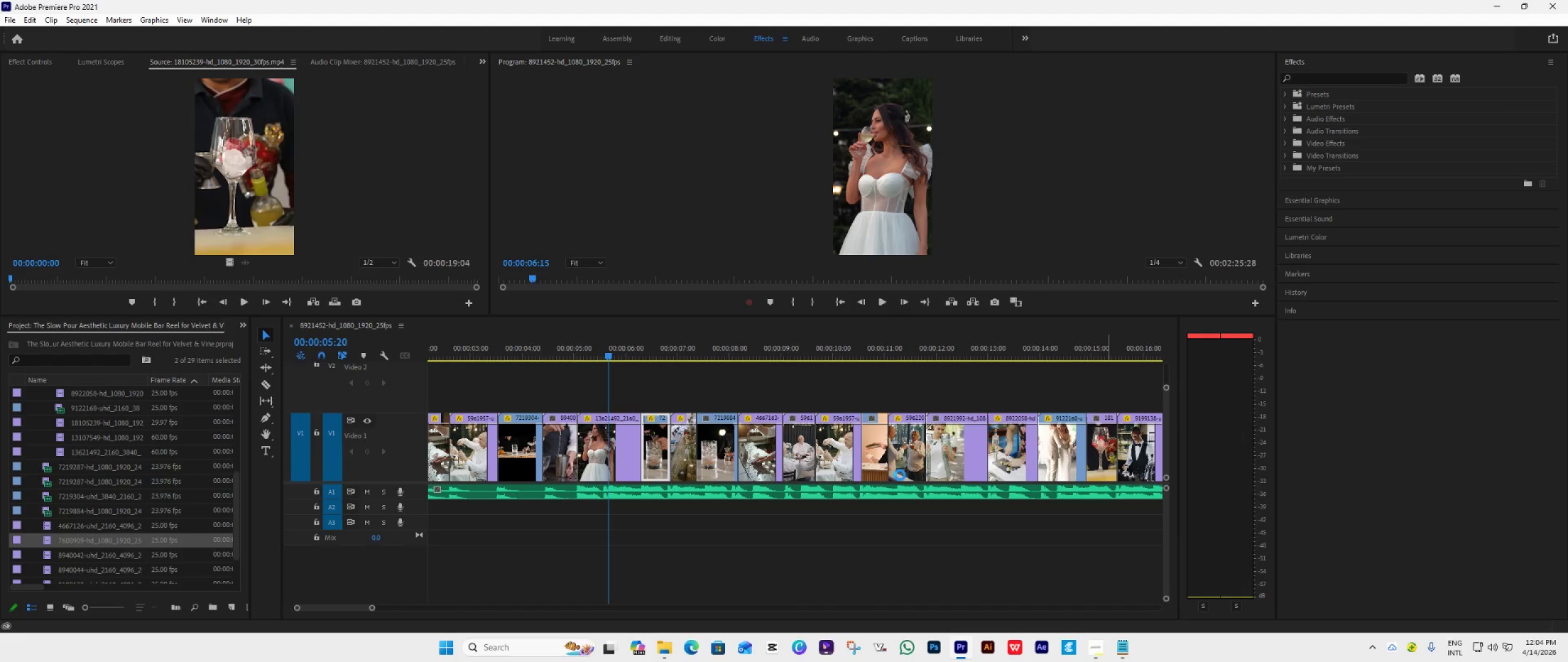 
wait(17.25)
 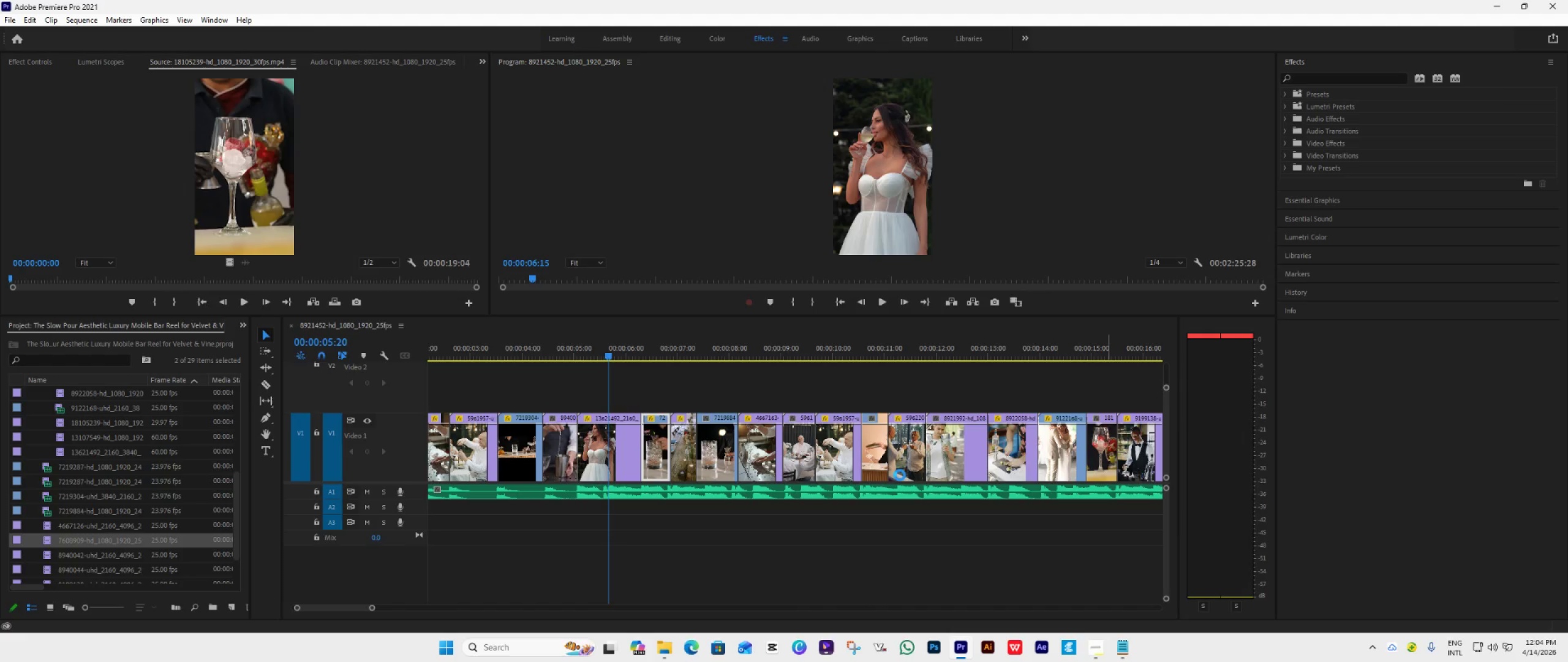 
left_click([959, 650])
 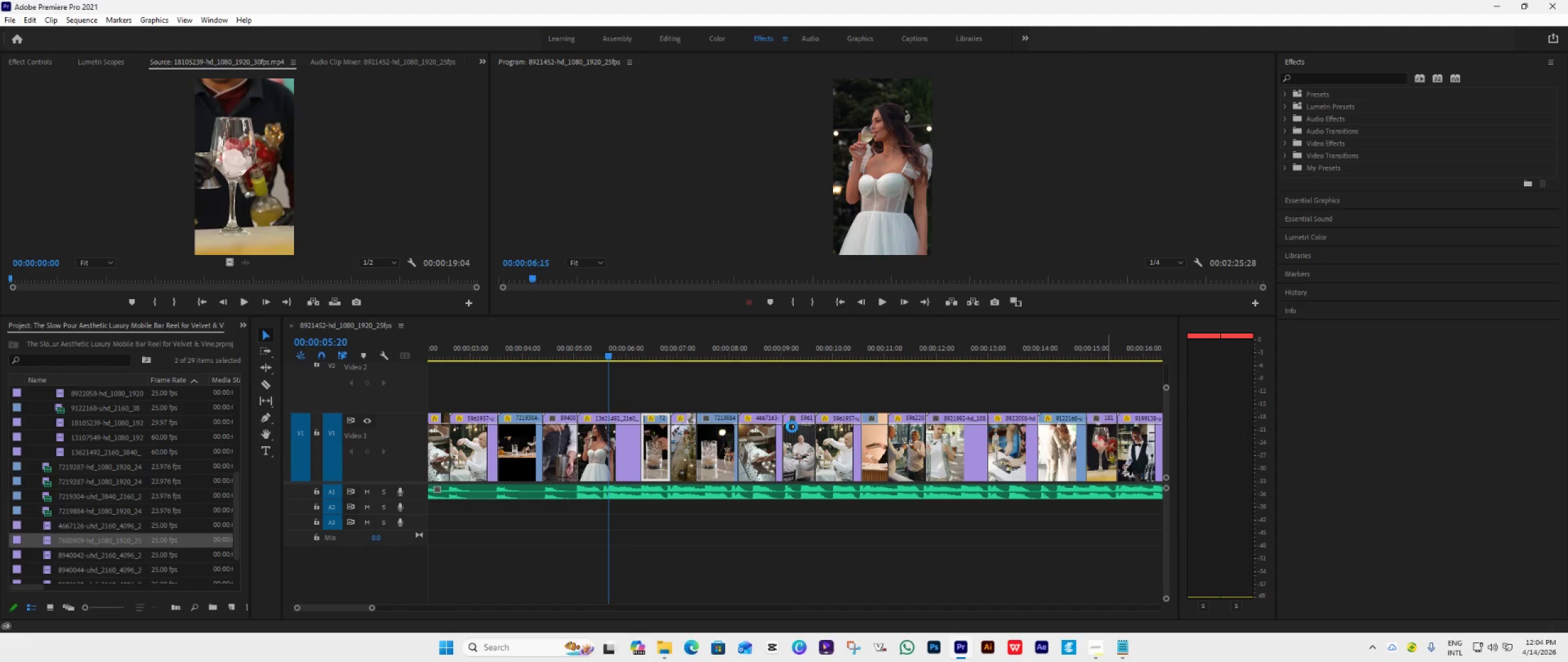 
wait(10.56)
 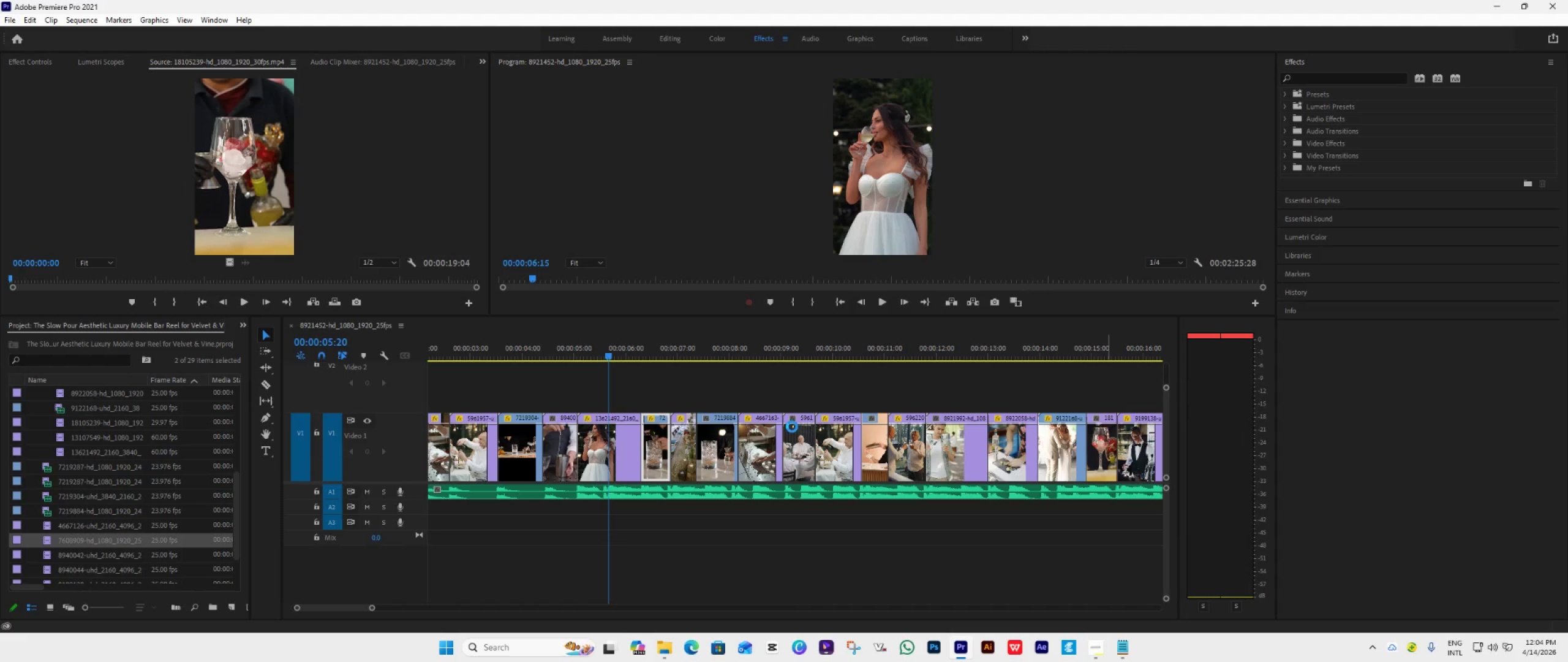 
left_click([964, 653])
 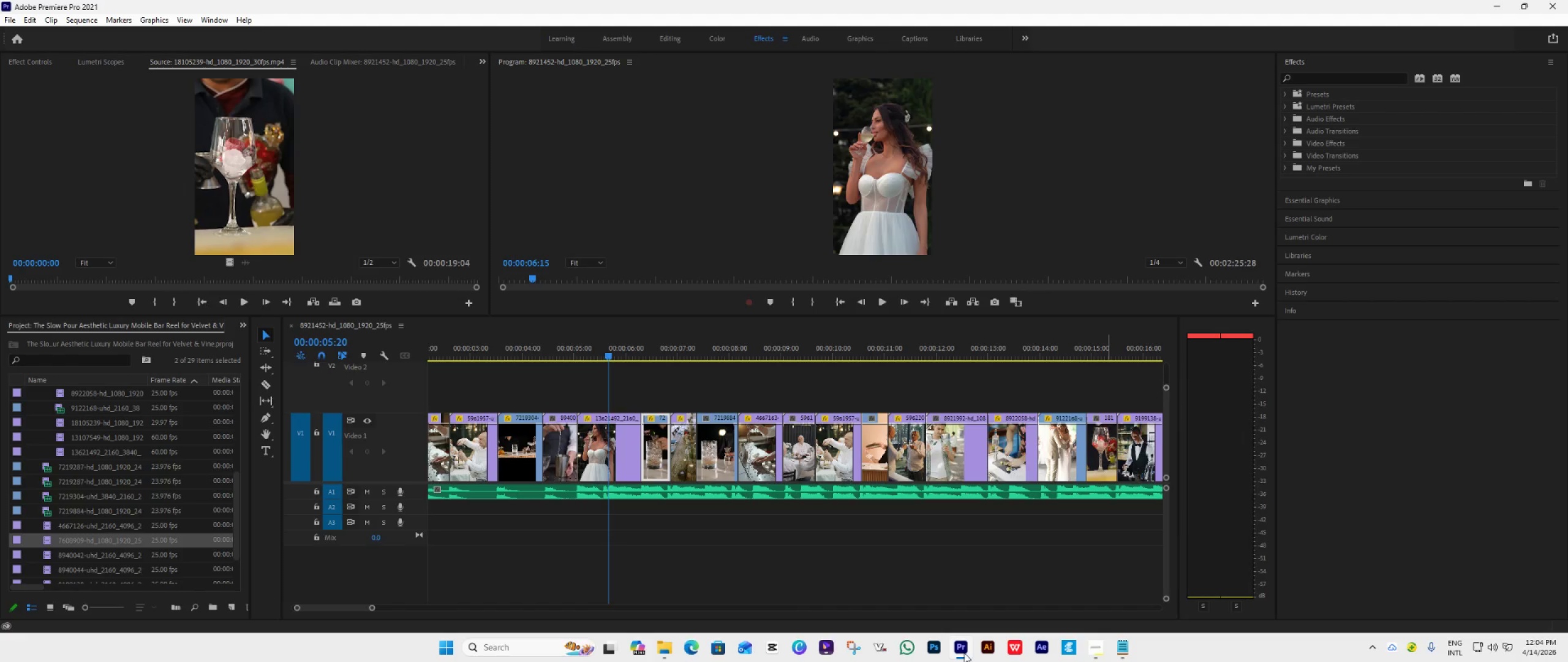 
left_click([964, 653])
 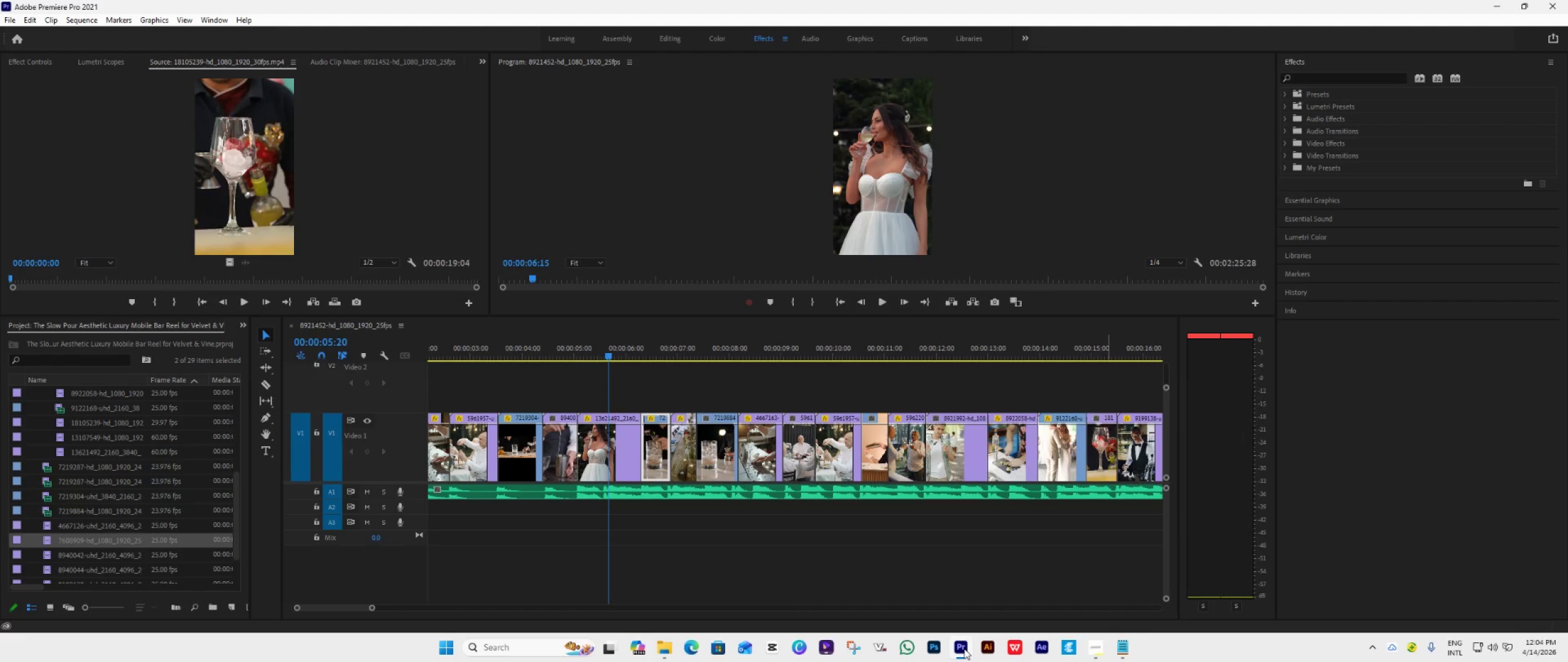 
left_click([964, 647])
 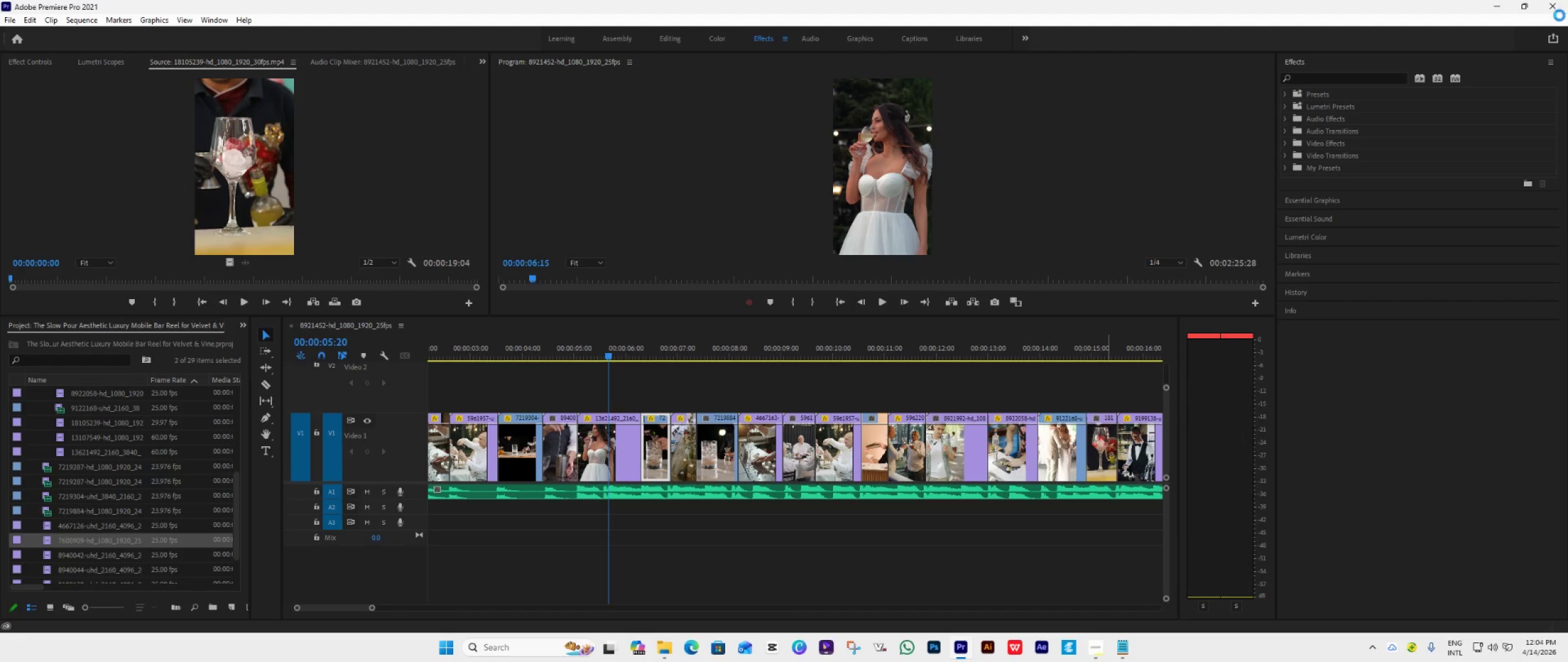 
left_click_drag(start_coordinate=[1553, 1], to_coordinate=[962, 652])
 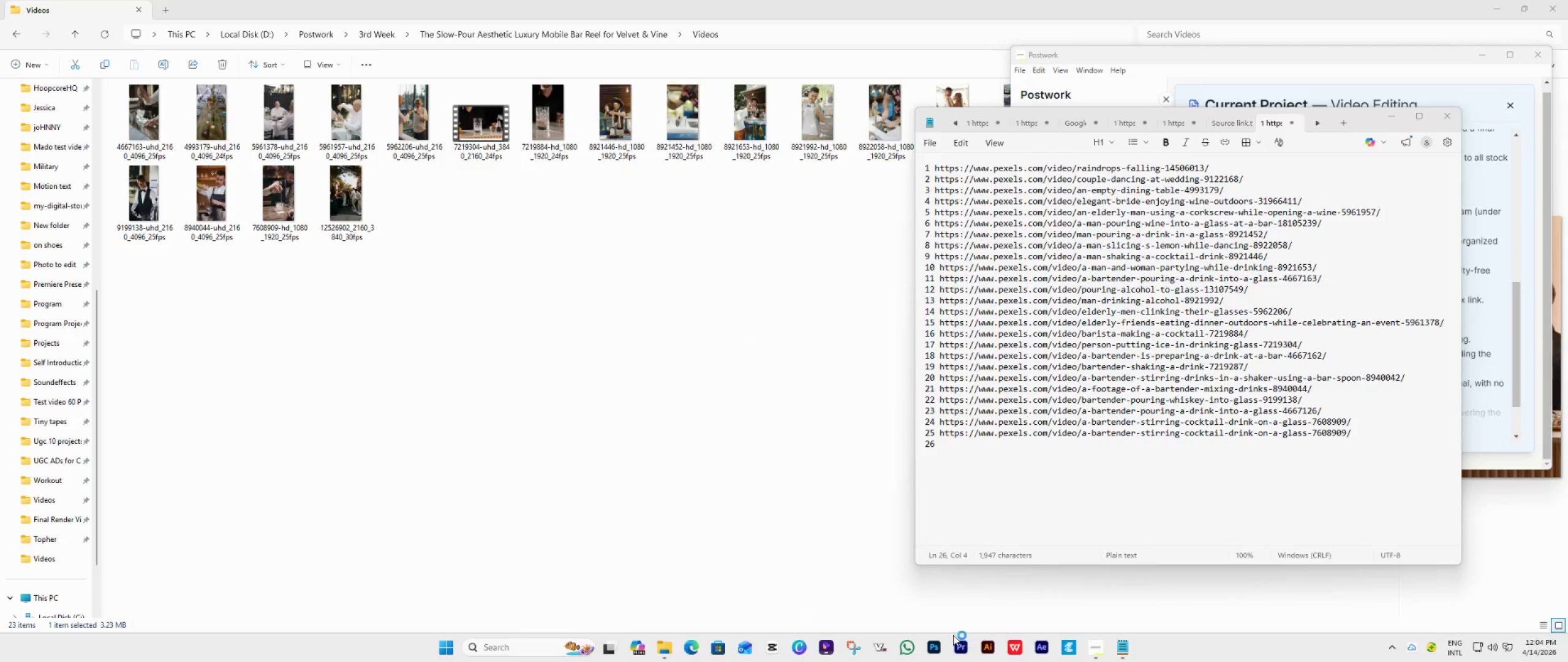 
left_click([962, 652])
 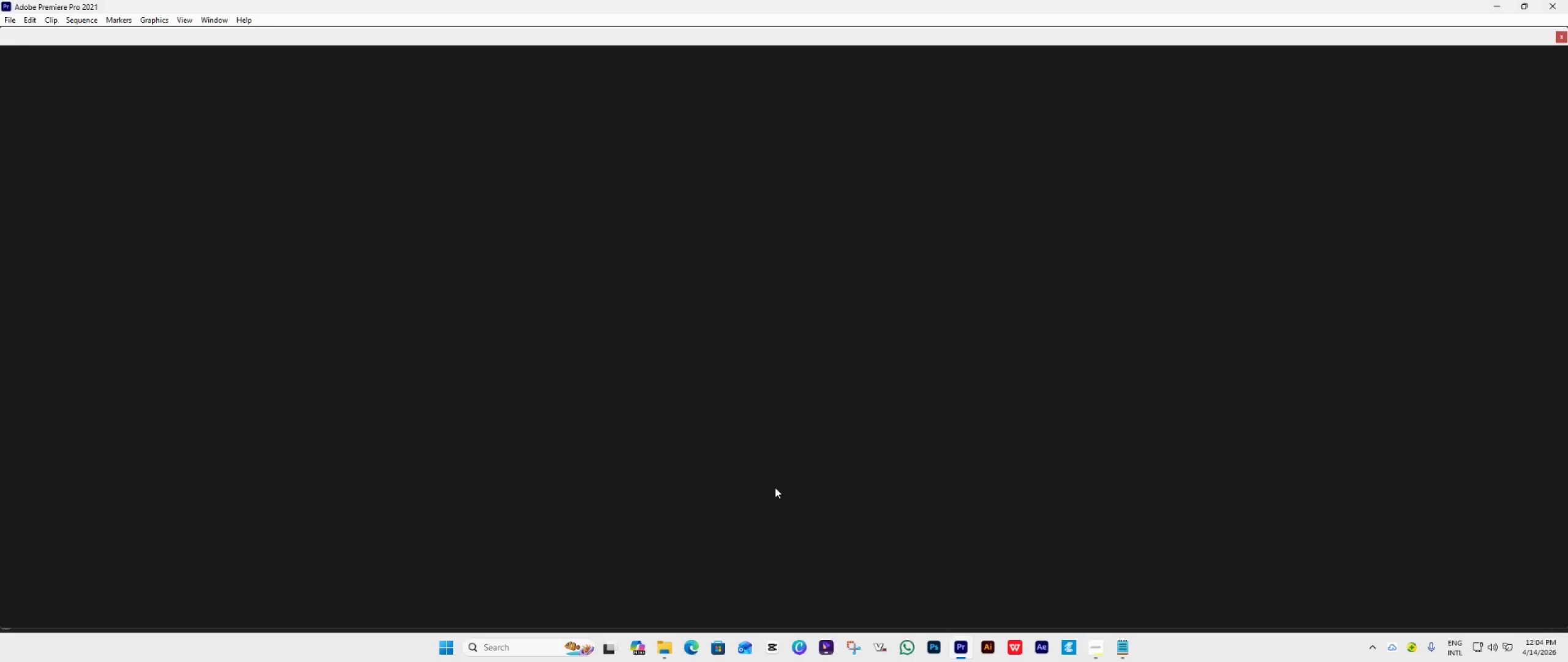 
wait(5.41)
 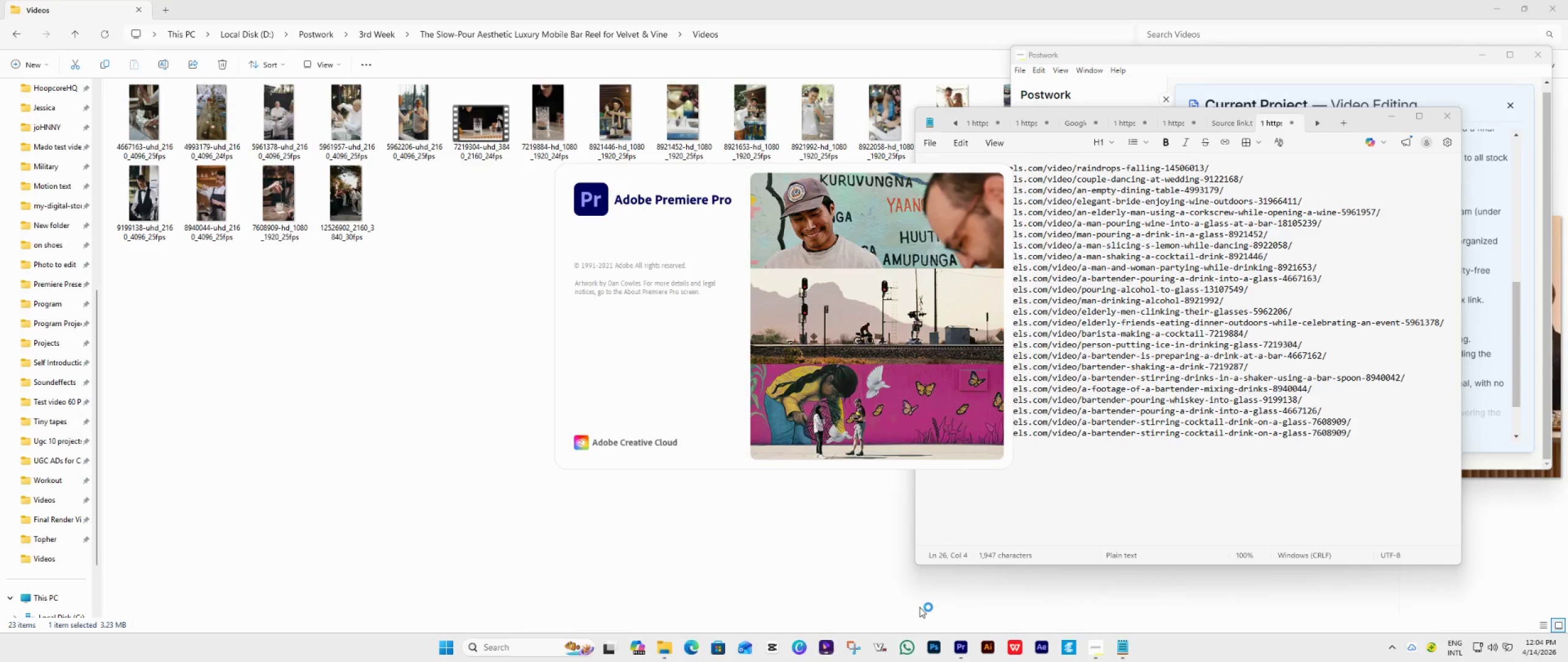 
left_click([583, 246])
 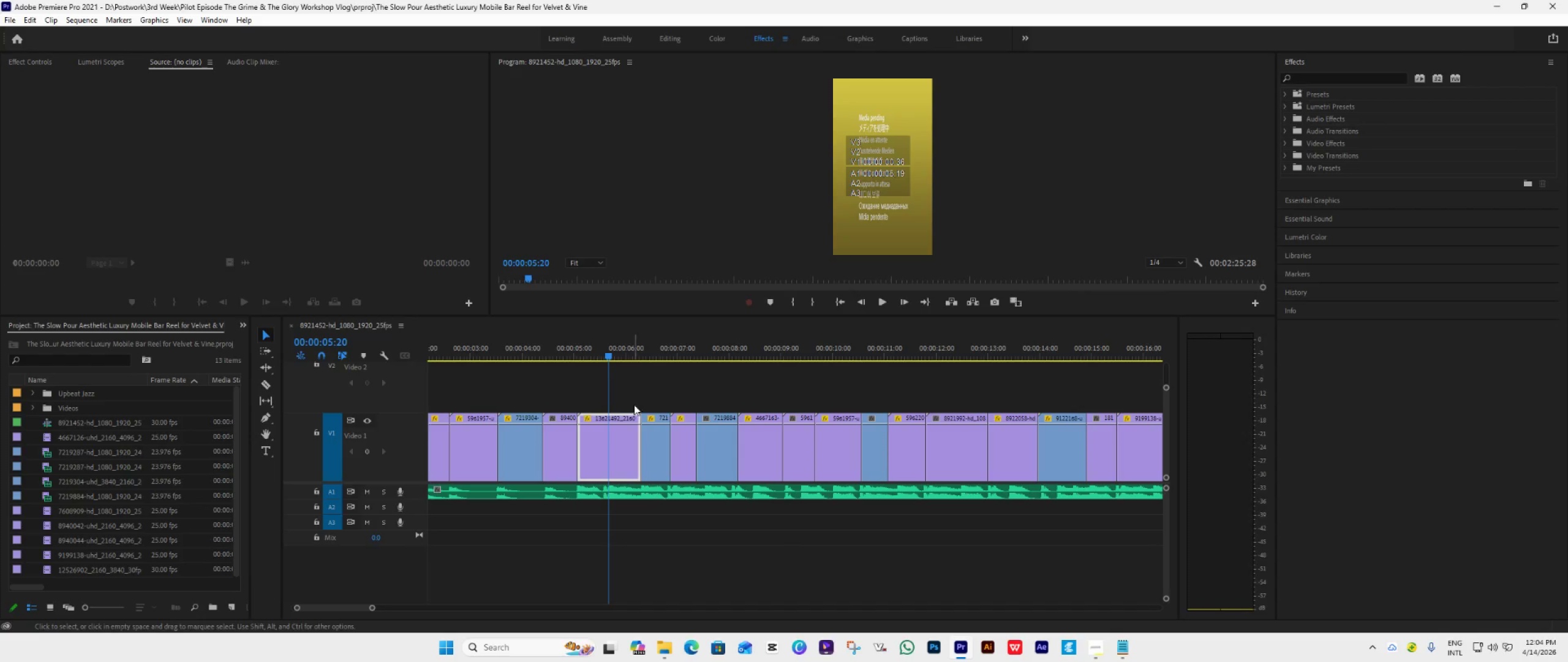 
hold_key(key=AltLeft, duration=0.55)
scroll: coordinate [673, 415], scroll_direction: down, amount: 3.0
 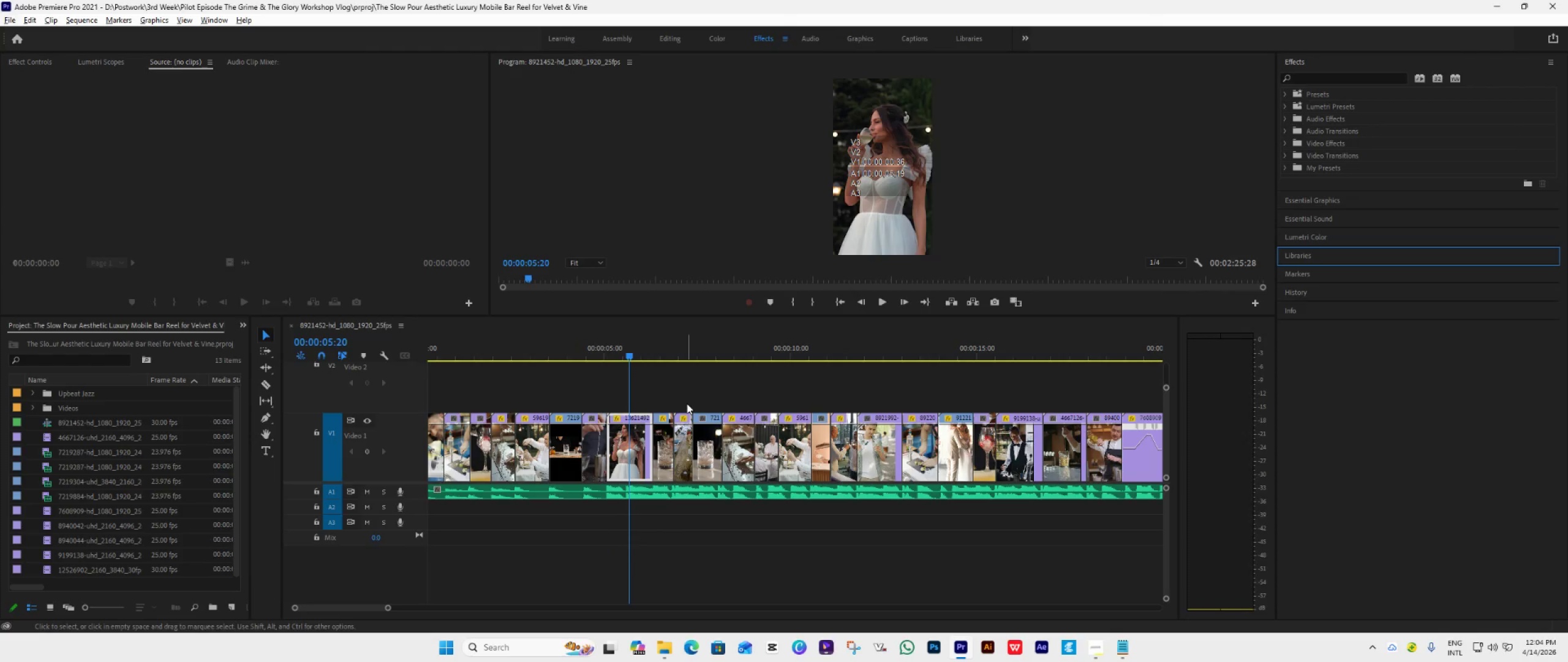 
hold_key(key=AltLeft, duration=1.27)
 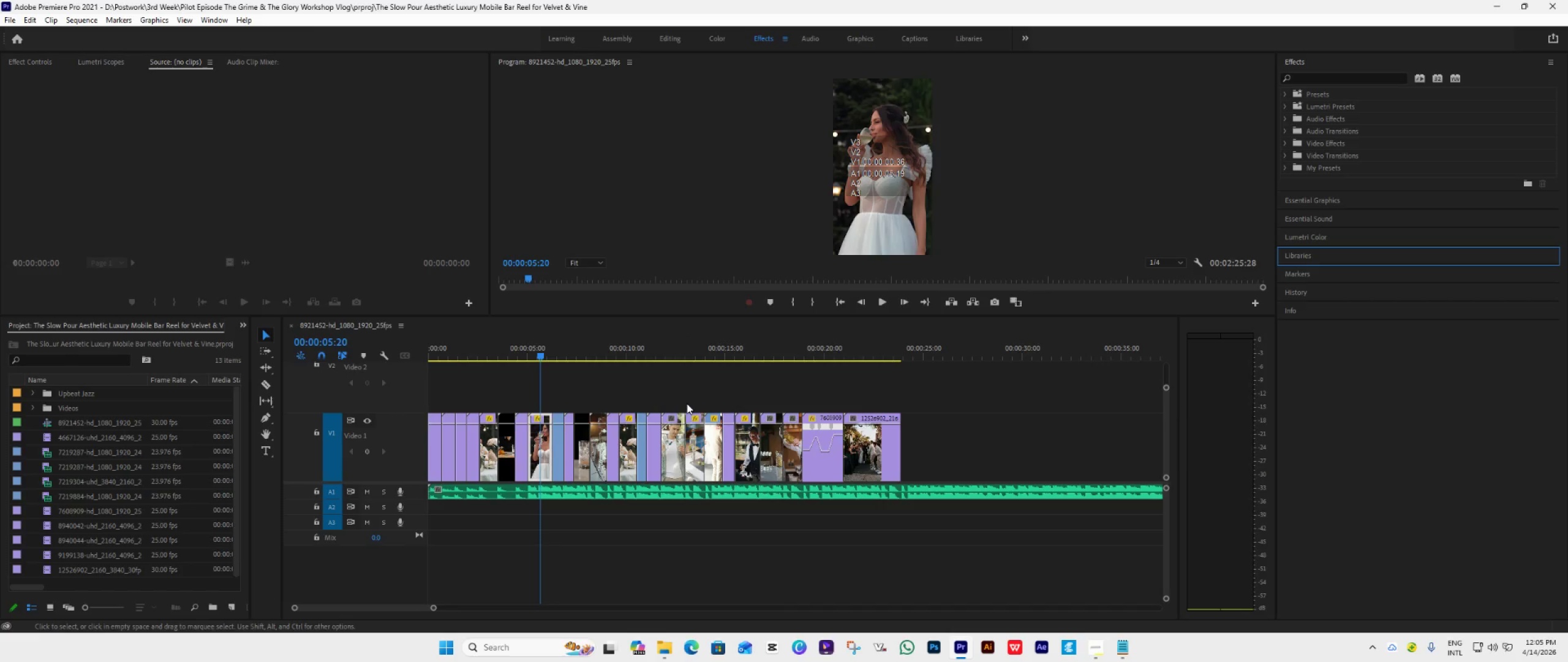 
hold_key(key=AltLeft, duration=2.0)
 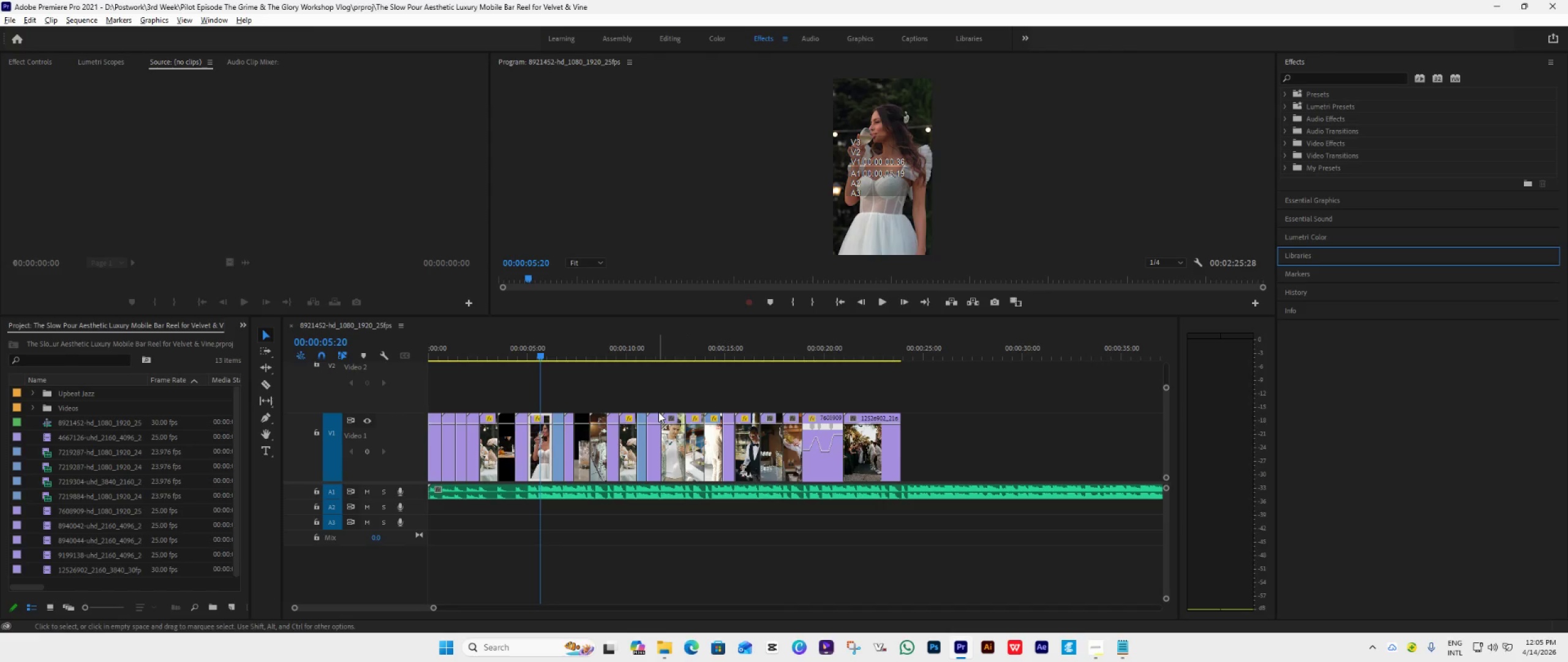 
scroll: coordinate [687, 403], scroll_direction: down, amount: 6.0
 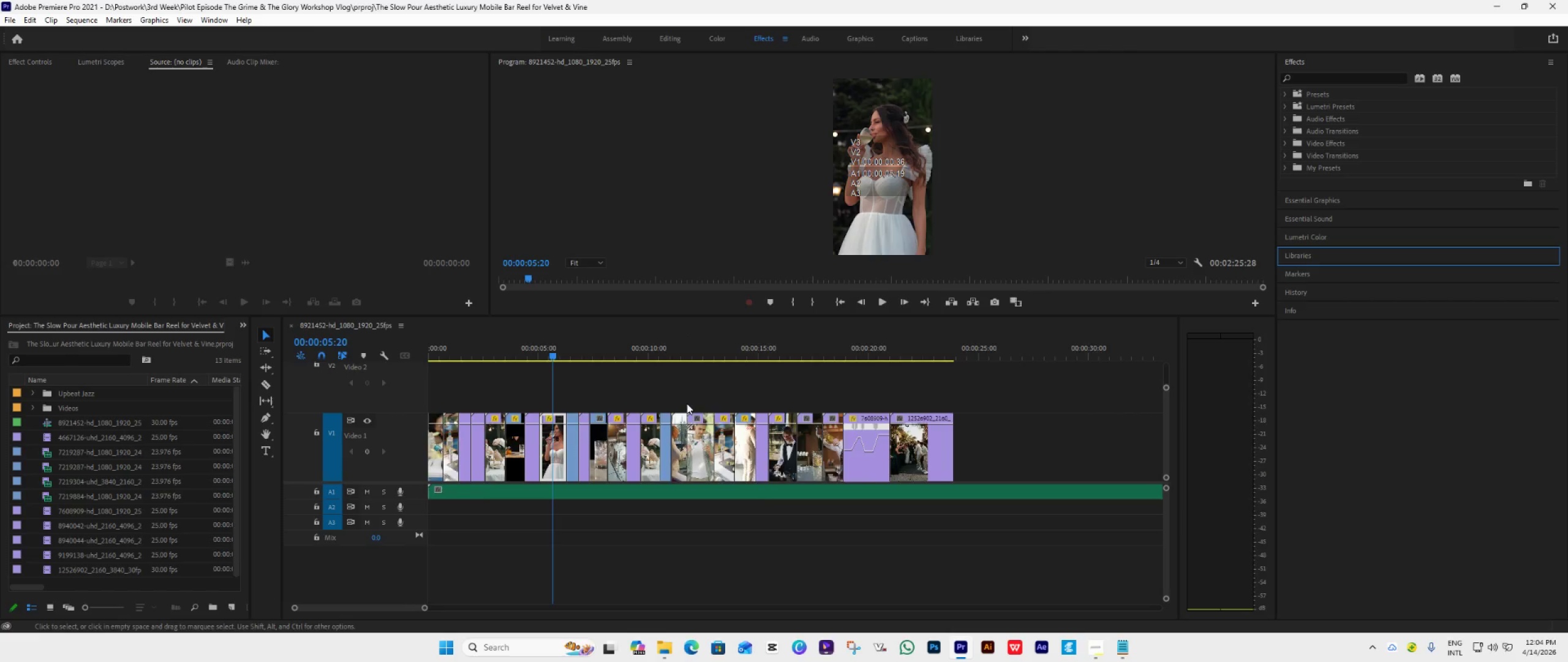 
hold_key(key=AltLeft, duration=1.5)
 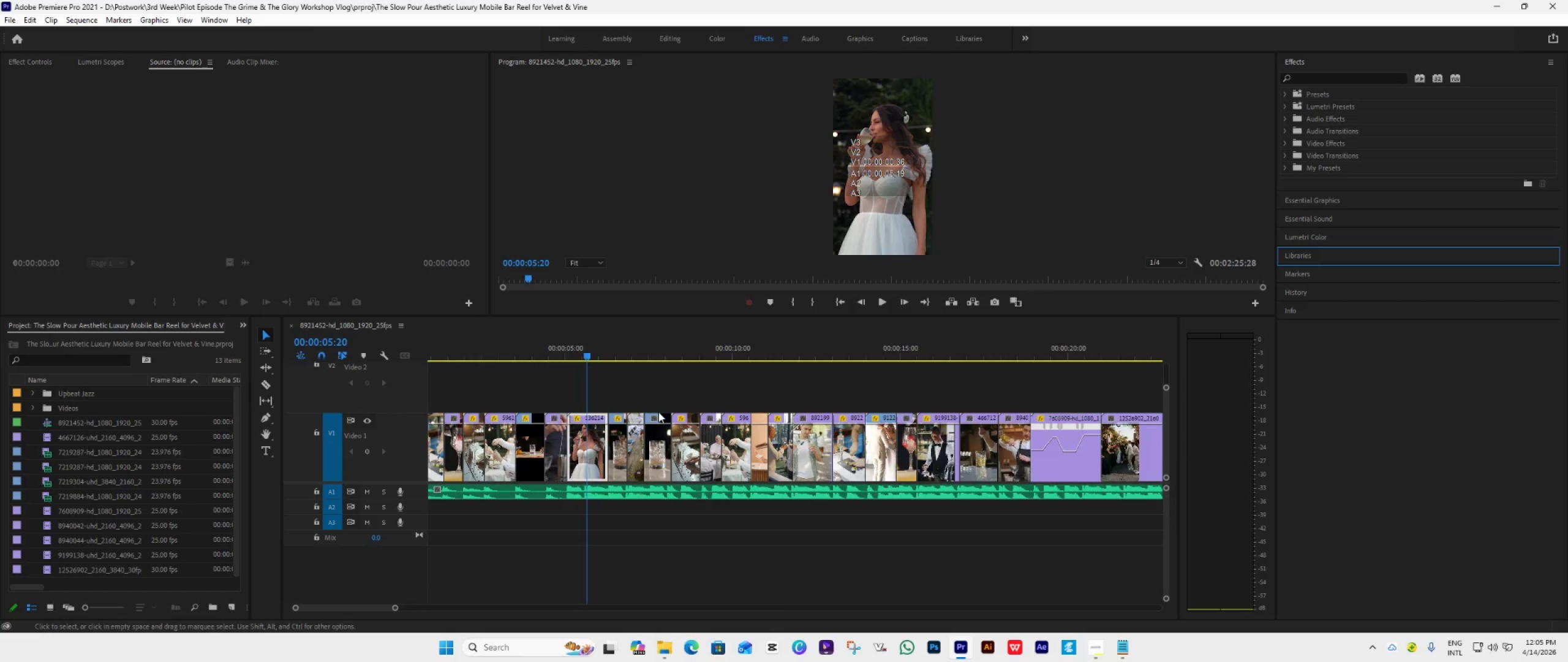 
key(Alt+AltLeft)
 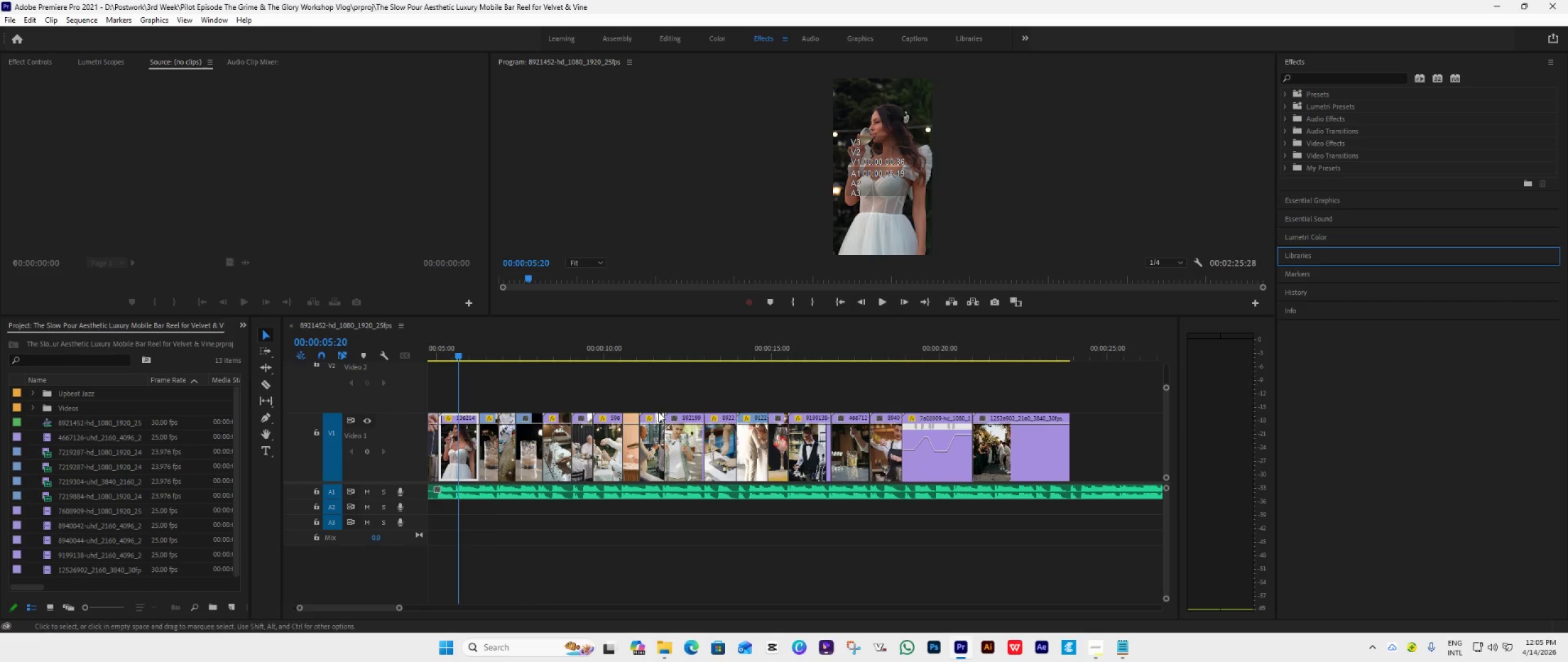 
key(Alt+AltLeft)
 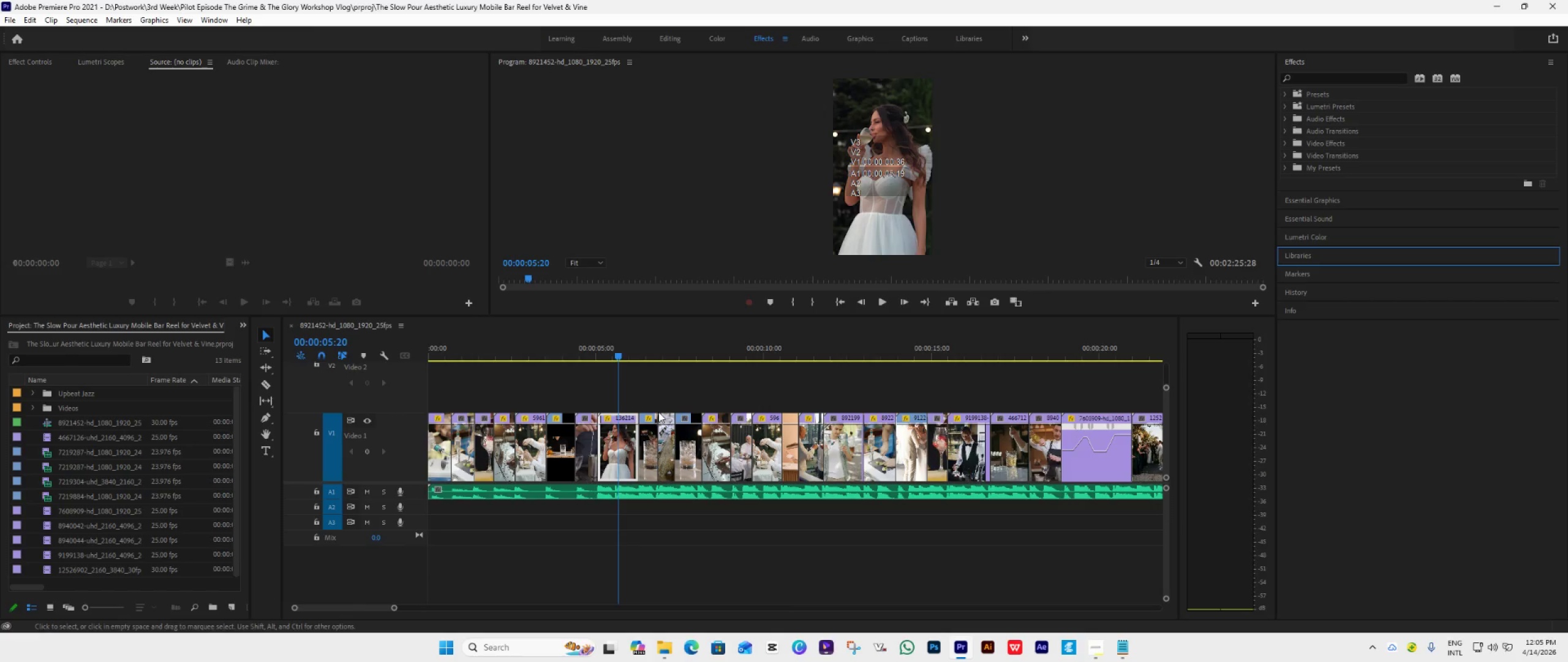 
hold_key(key=AltLeft, duration=0.67)
hold_key(key=AltLeft, duration=0.39)
scroll: coordinate [606, 424], scroll_direction: up, amount: 40.0
 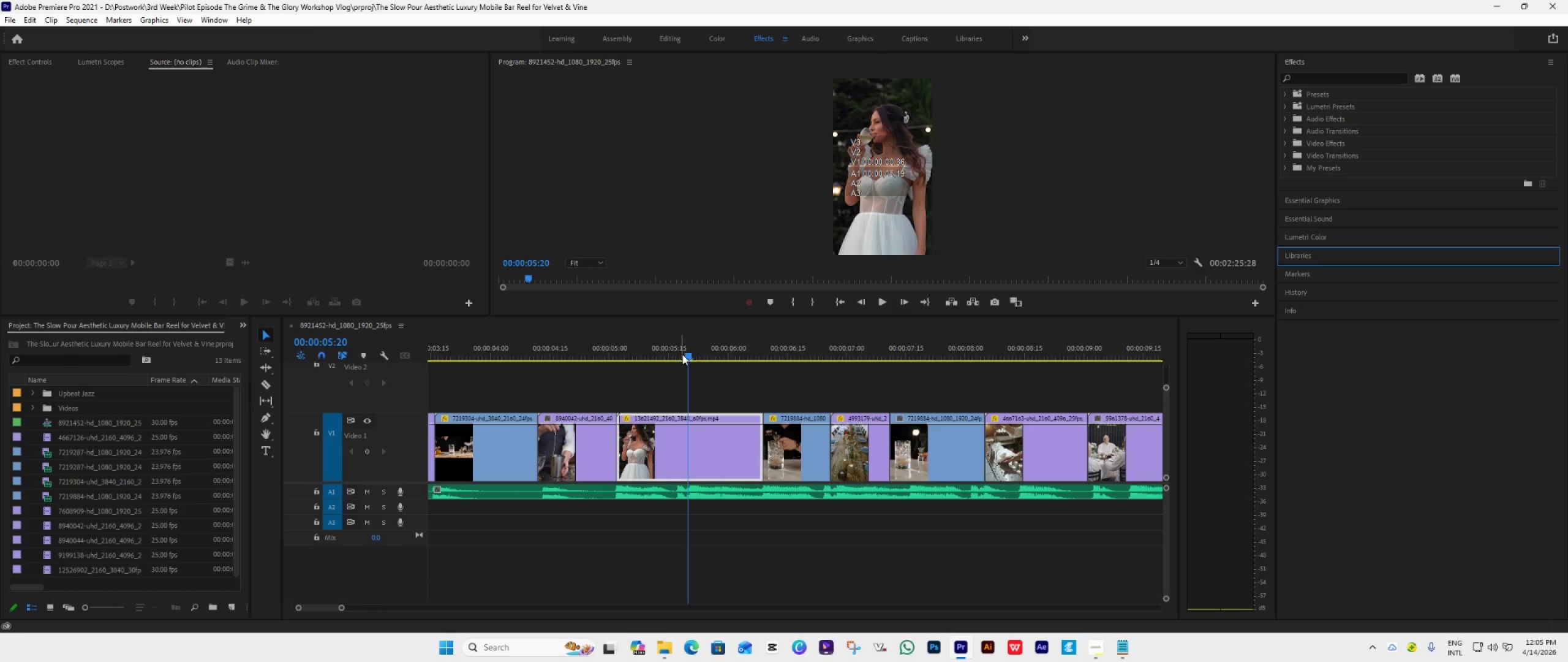 
left_click_drag(start_coordinate=[684, 354], to_coordinate=[605, 397])
 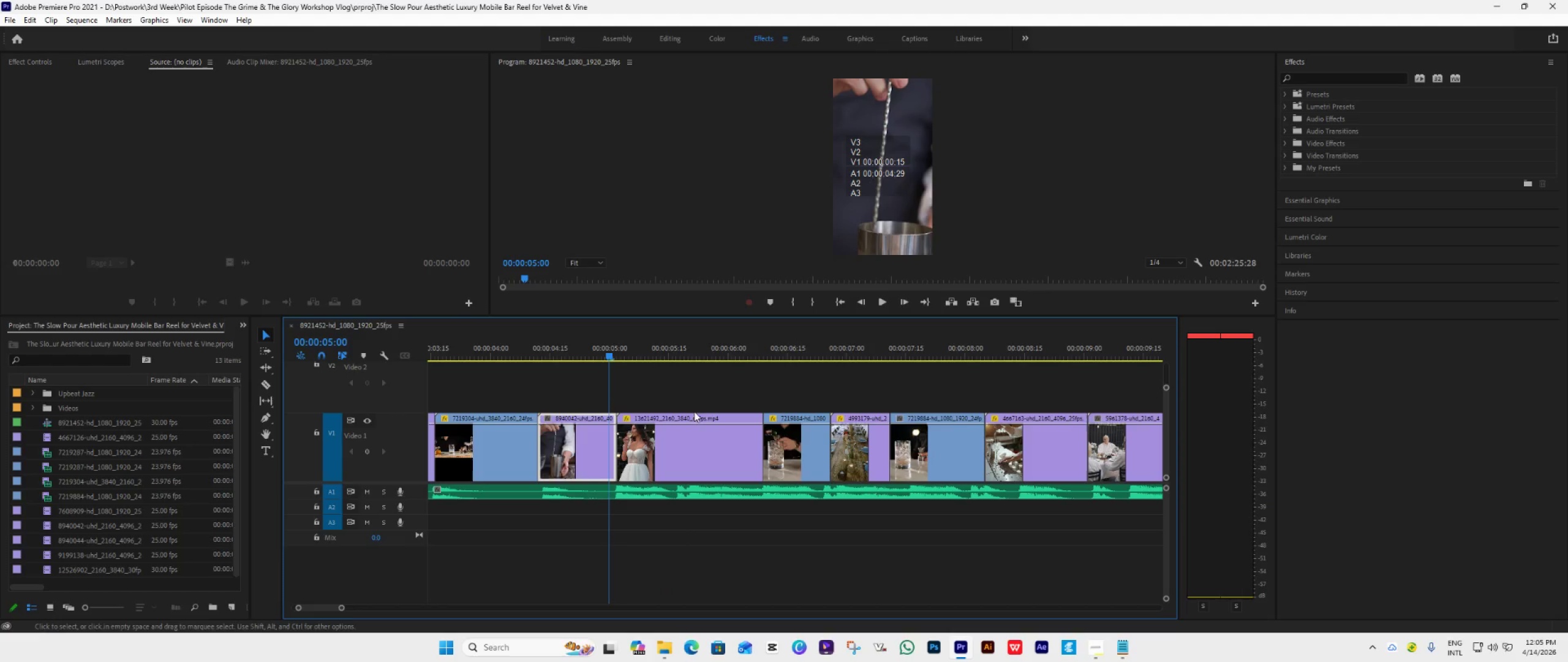 
key(Space)
 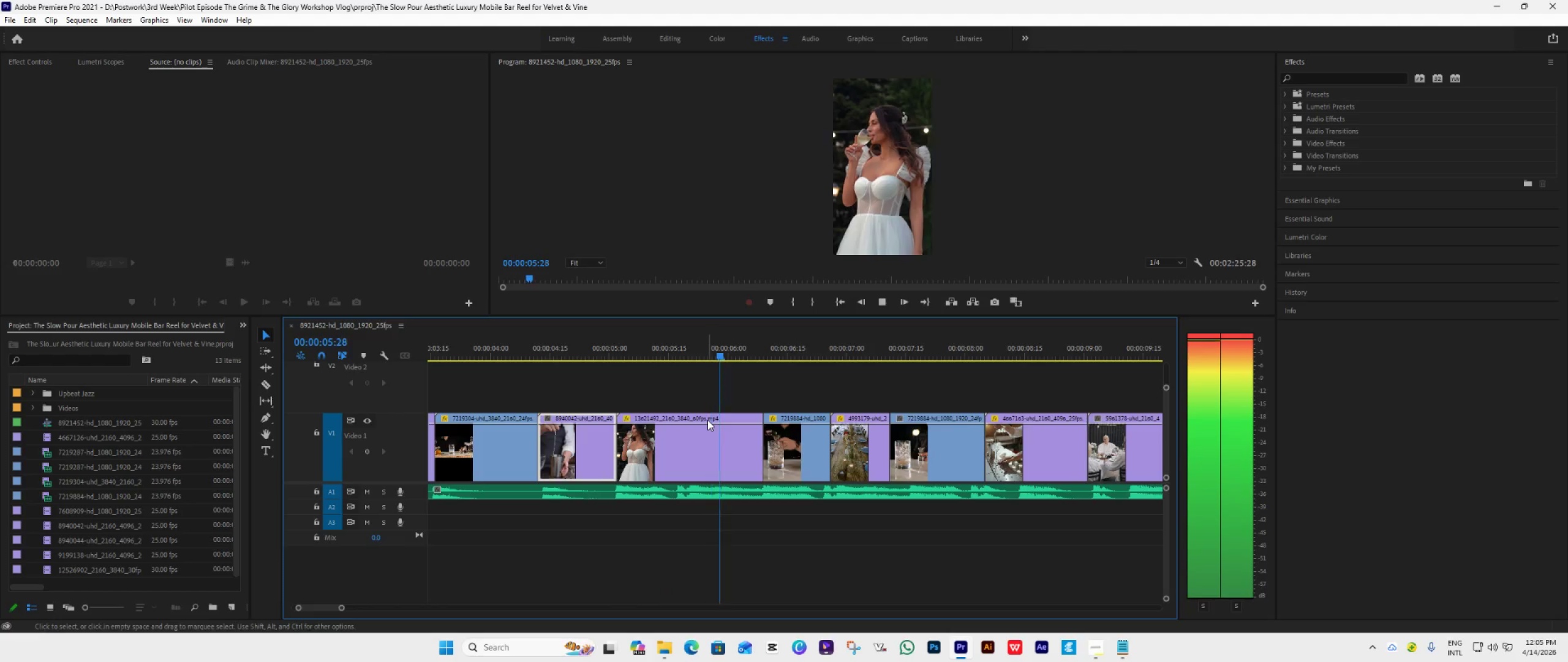 
key(Space)
 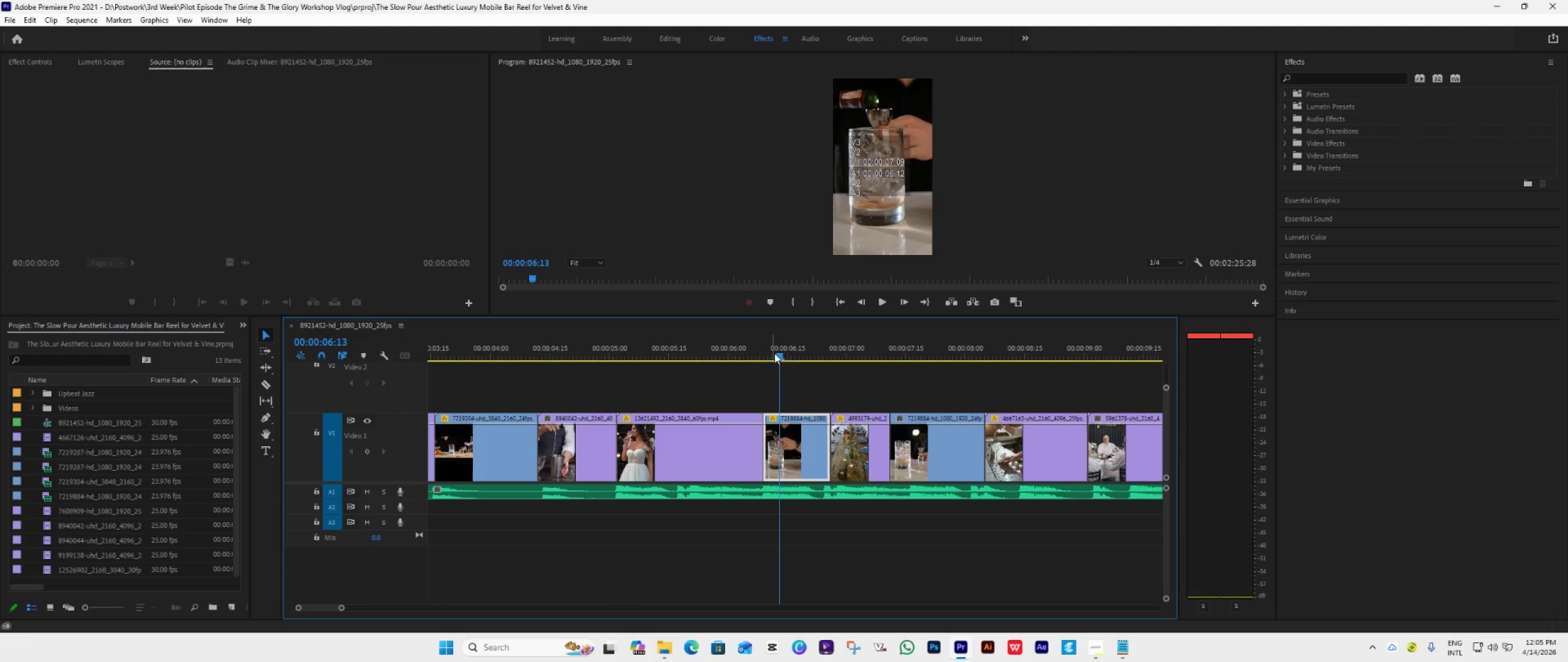 
left_click_drag(start_coordinate=[779, 355], to_coordinate=[677, 406])
 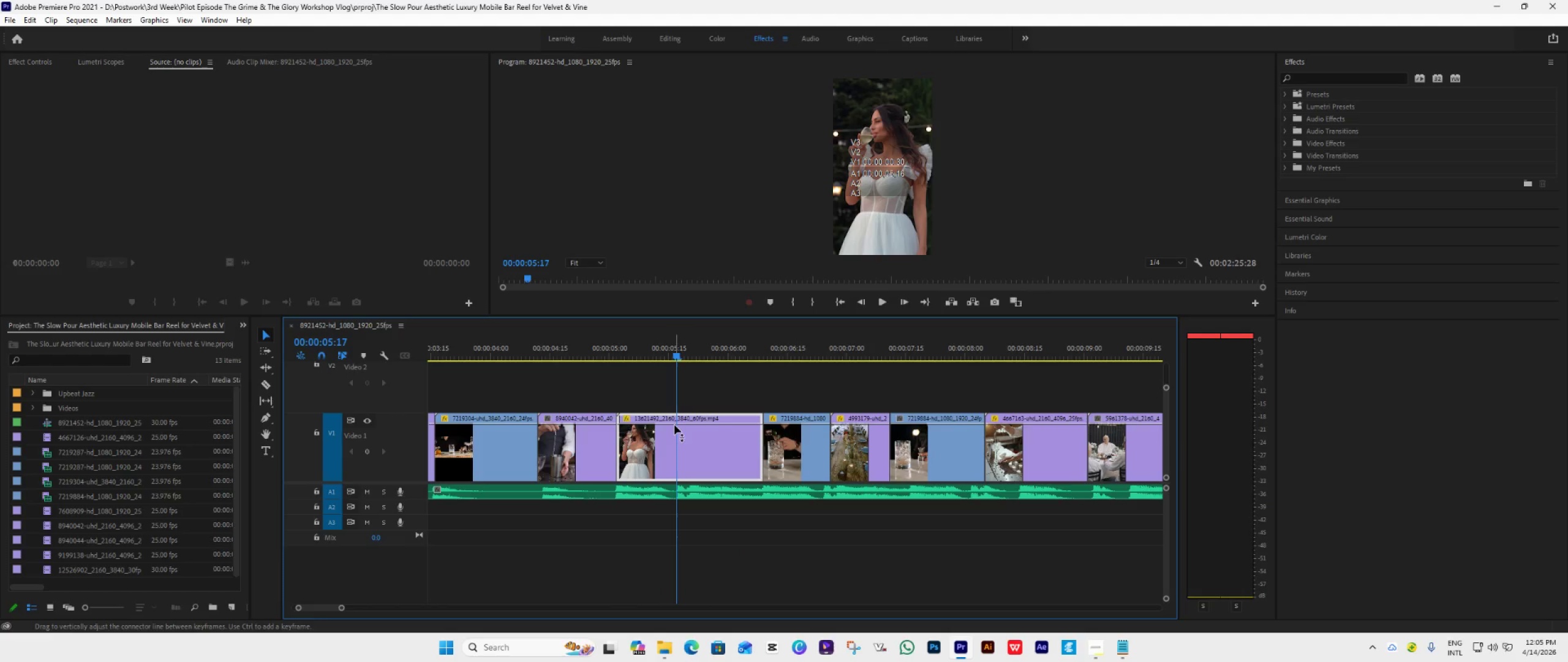 
key(Space)
 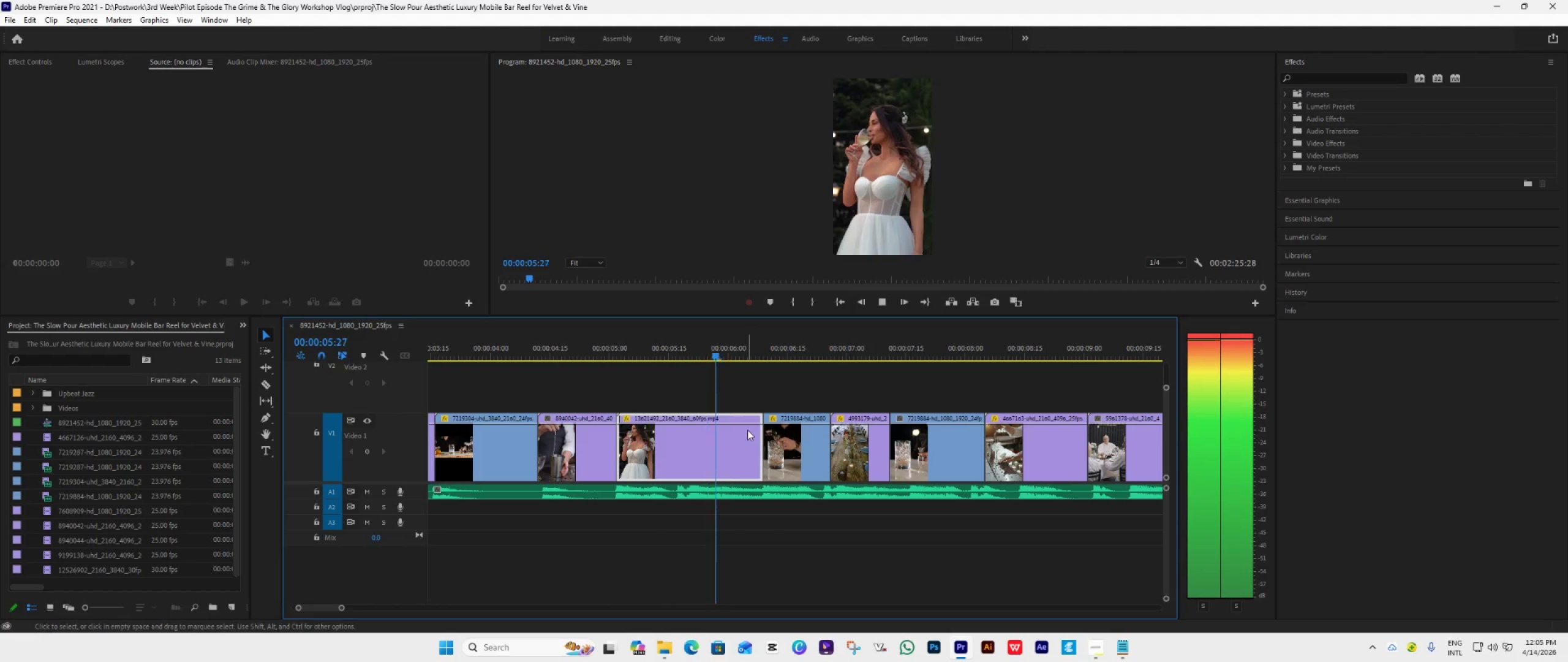 
key(Space)
 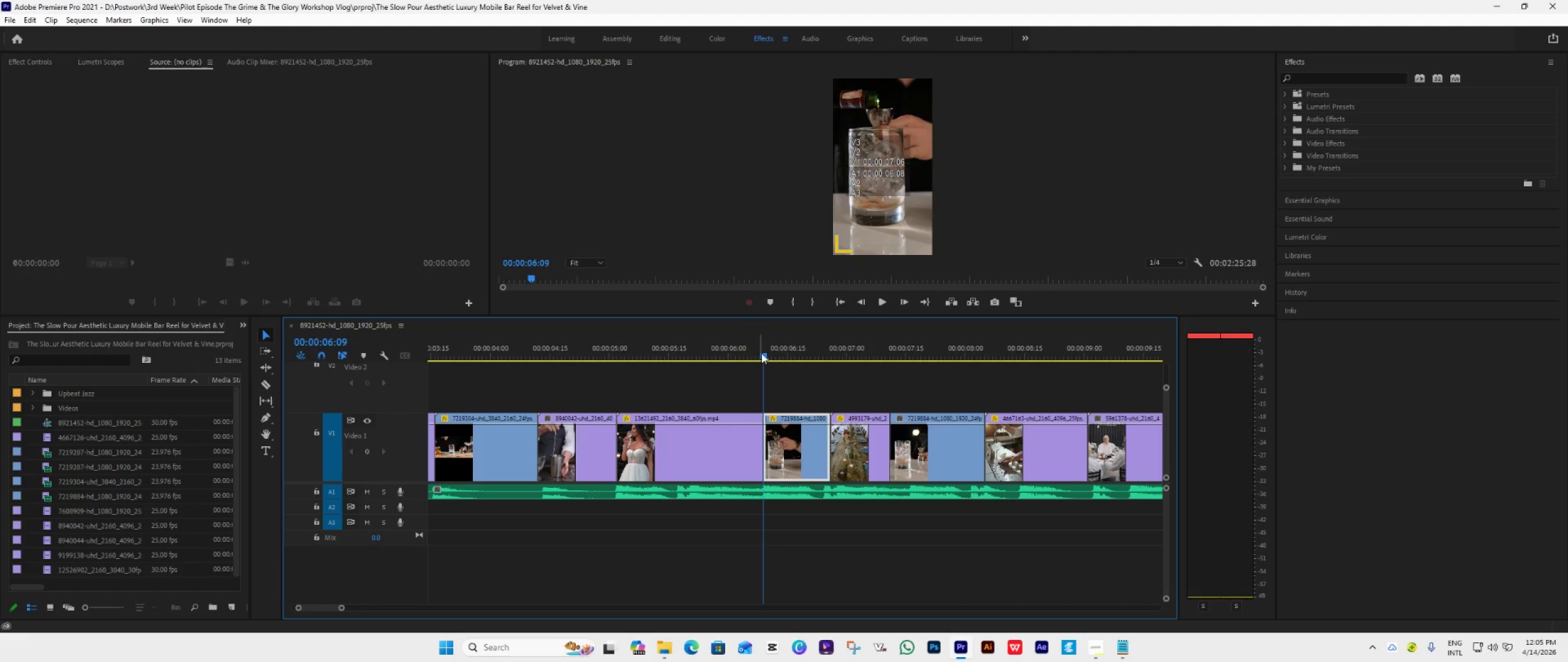 
left_click_drag(start_coordinate=[764, 351], to_coordinate=[679, 411])
 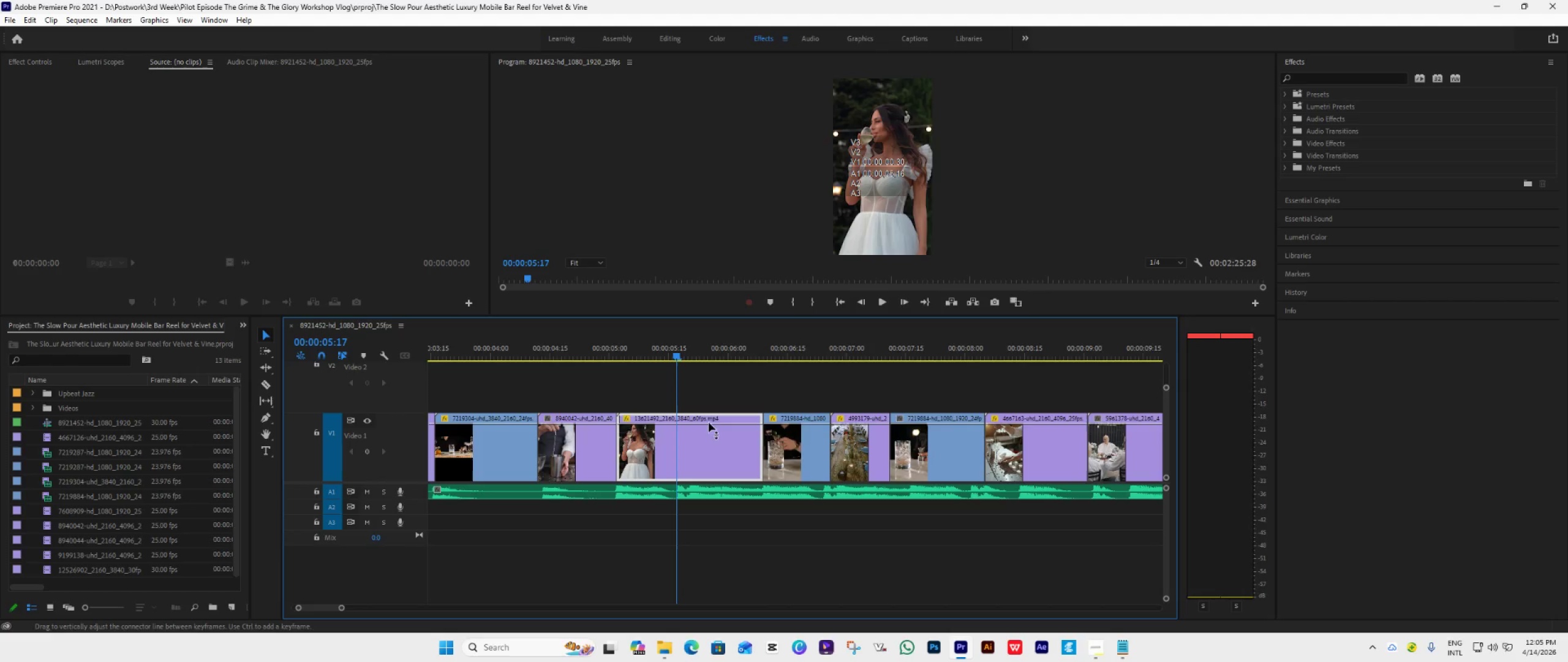 
mouse_move([705, 423])
 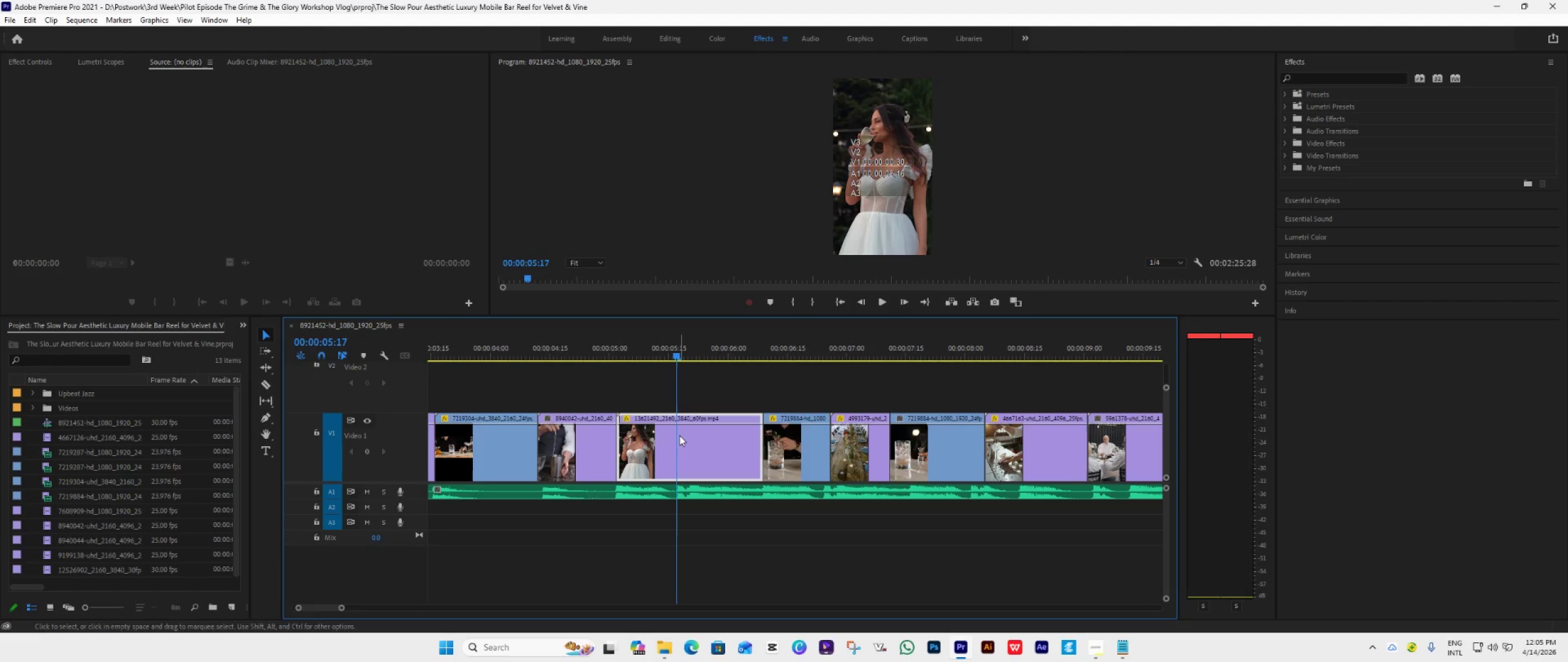 
hold_key(key=ControlLeft, duration=1.5)
scroll: coordinate [679, 441], scroll_direction: up, amount: 6.0
 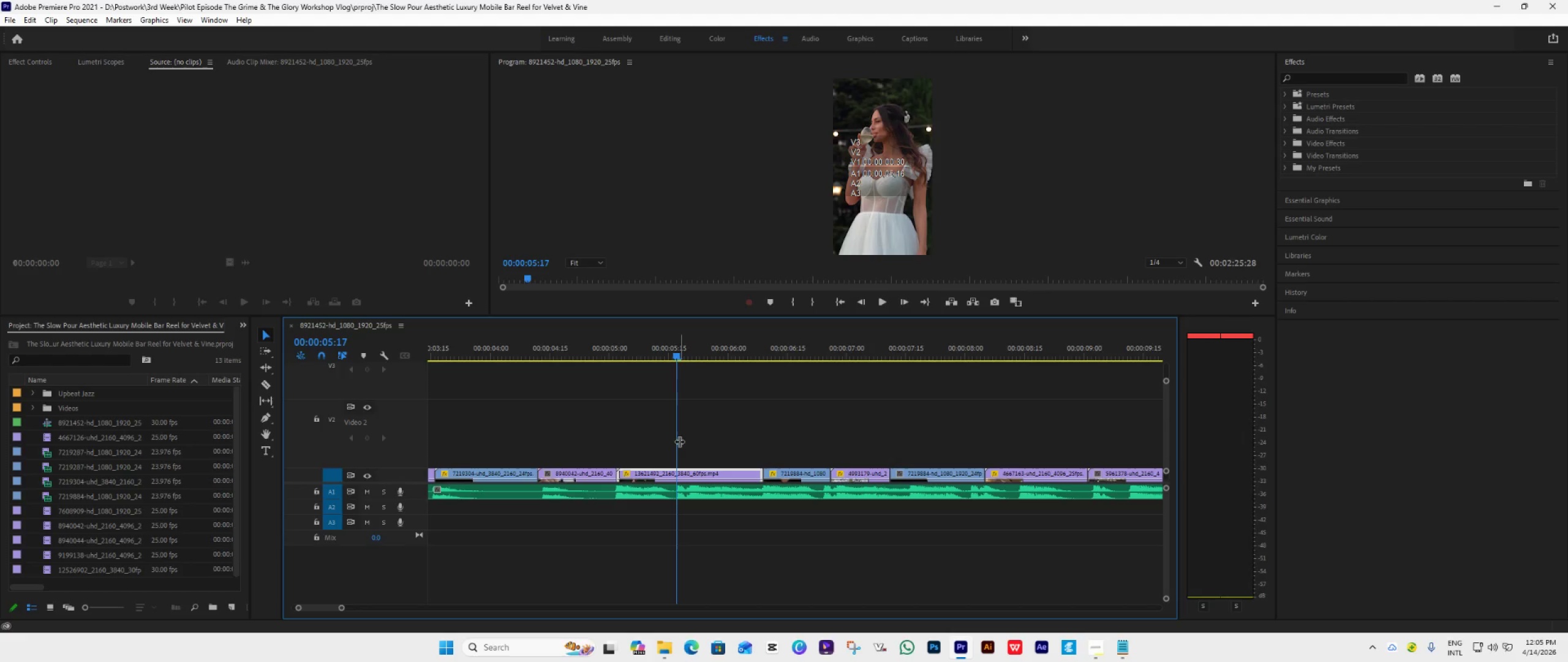 
hold_key(key=ControlLeft, duration=0.59)
scroll: coordinate [679, 441], scroll_direction: down, amount: 9.0
 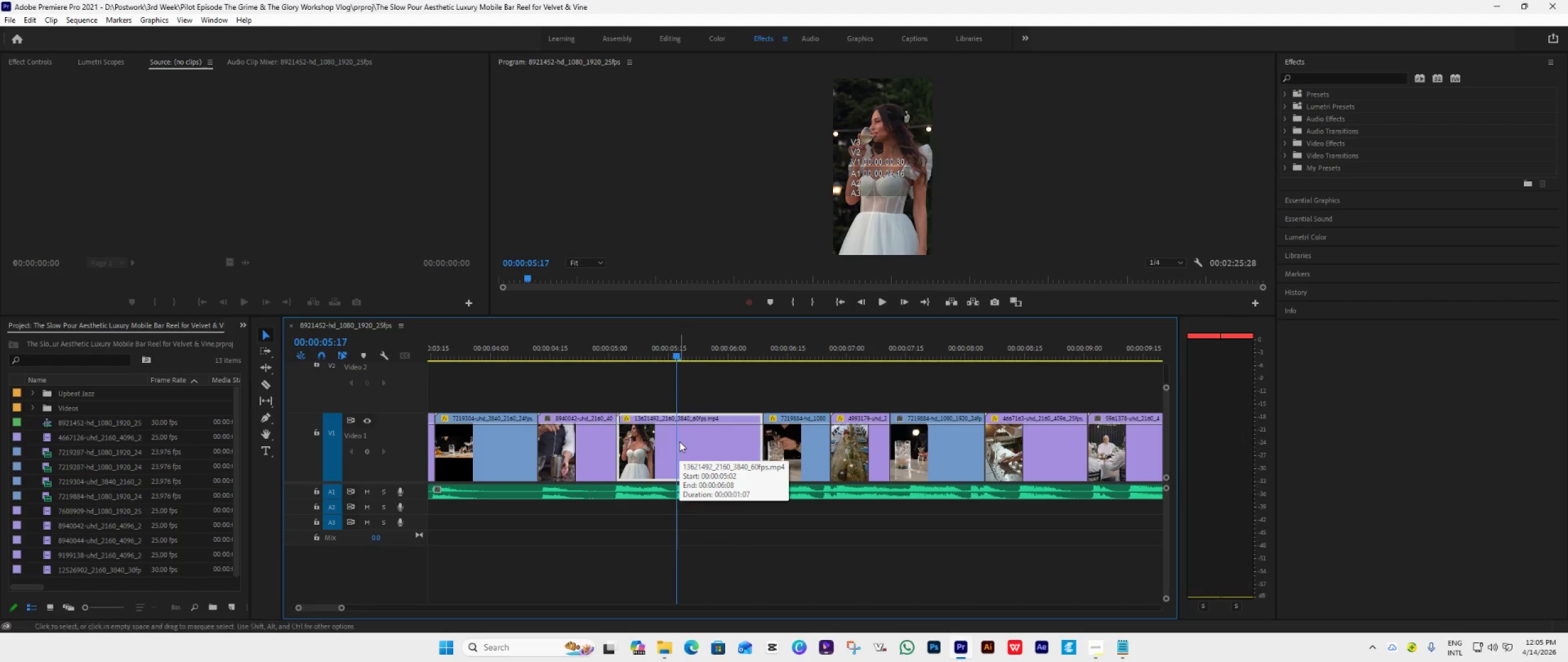 
hold_key(key=ControlLeft, duration=0.89)
left_click([676, 423])
 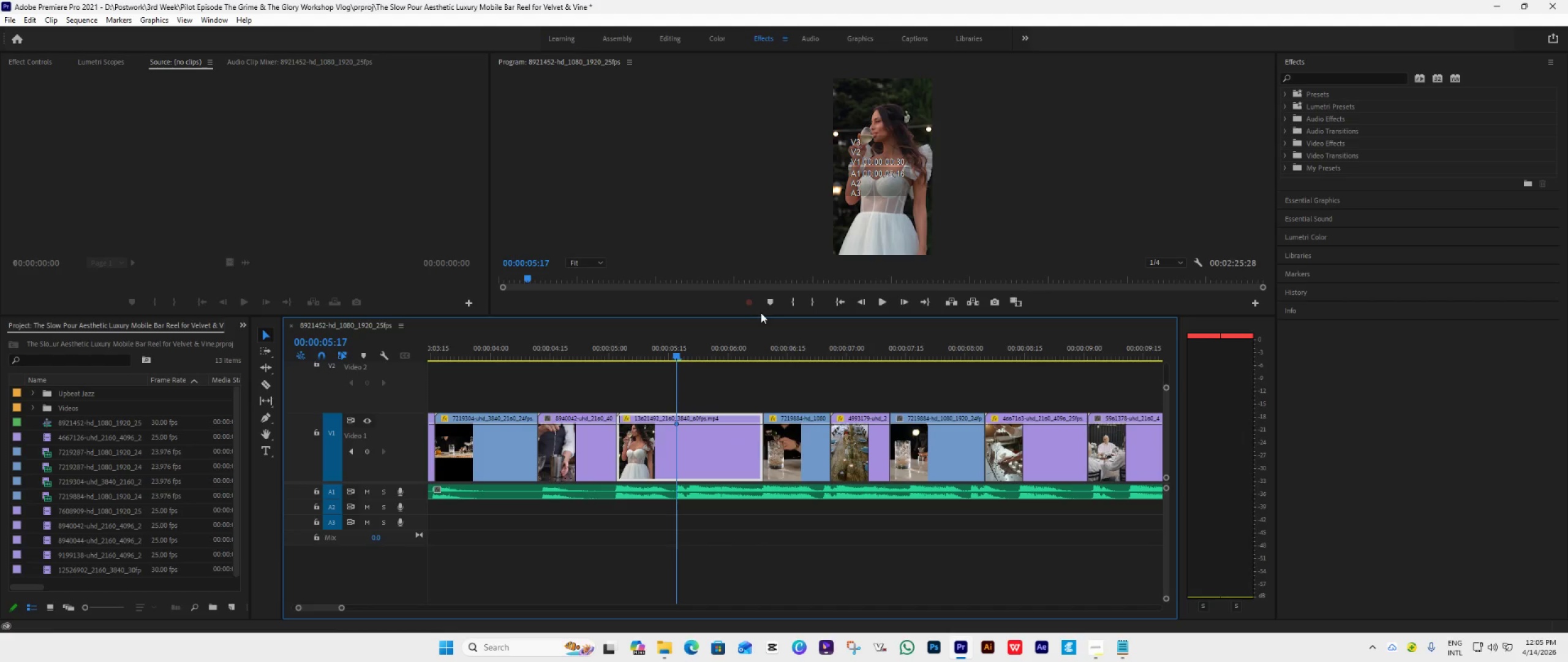 
left_click_drag(start_coordinate=[763, 316], to_coordinate=[761, 419])
 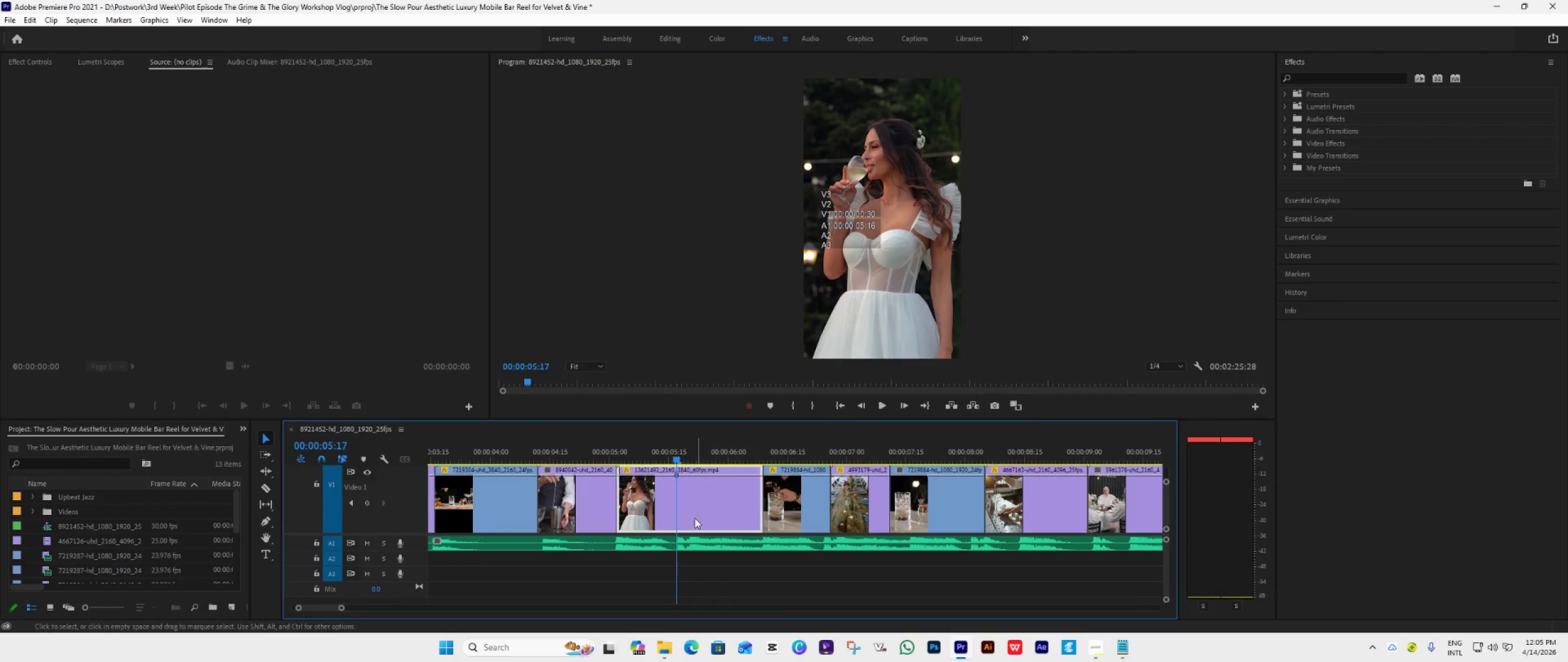 
hold_key(key=ControlLeft, duration=1.5)
 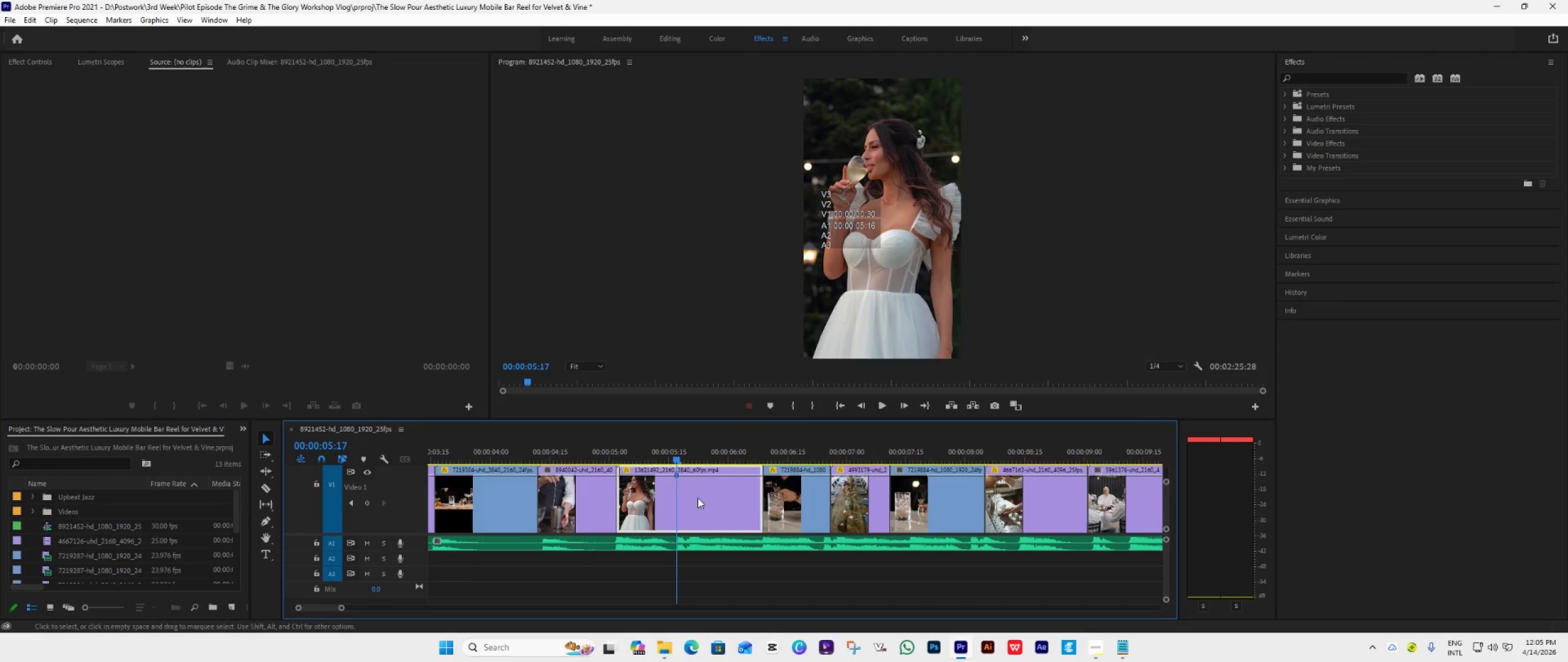 
hold_key(key=ControlLeft, duration=0.33)
 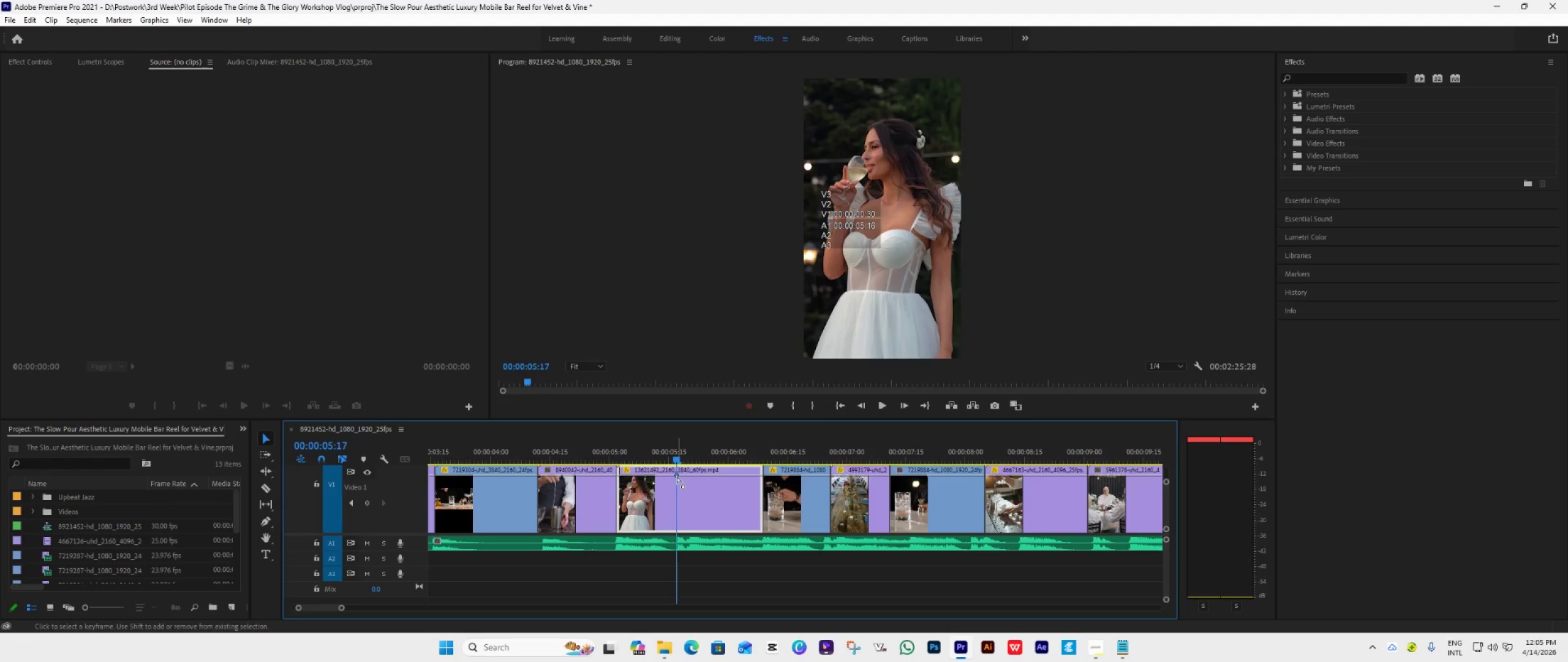 
scroll: coordinate [694, 501], scroll_direction: down, amount: 1.0
 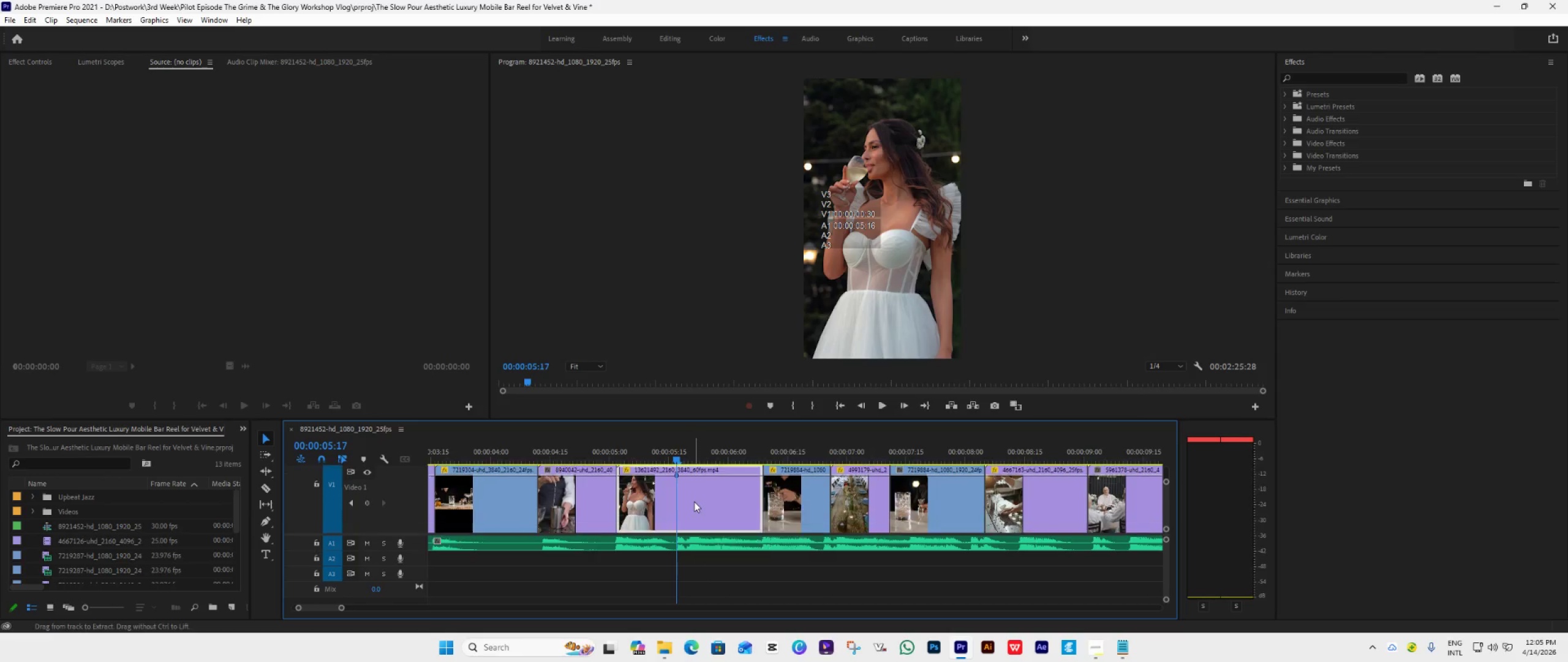 
wait(11.94)
 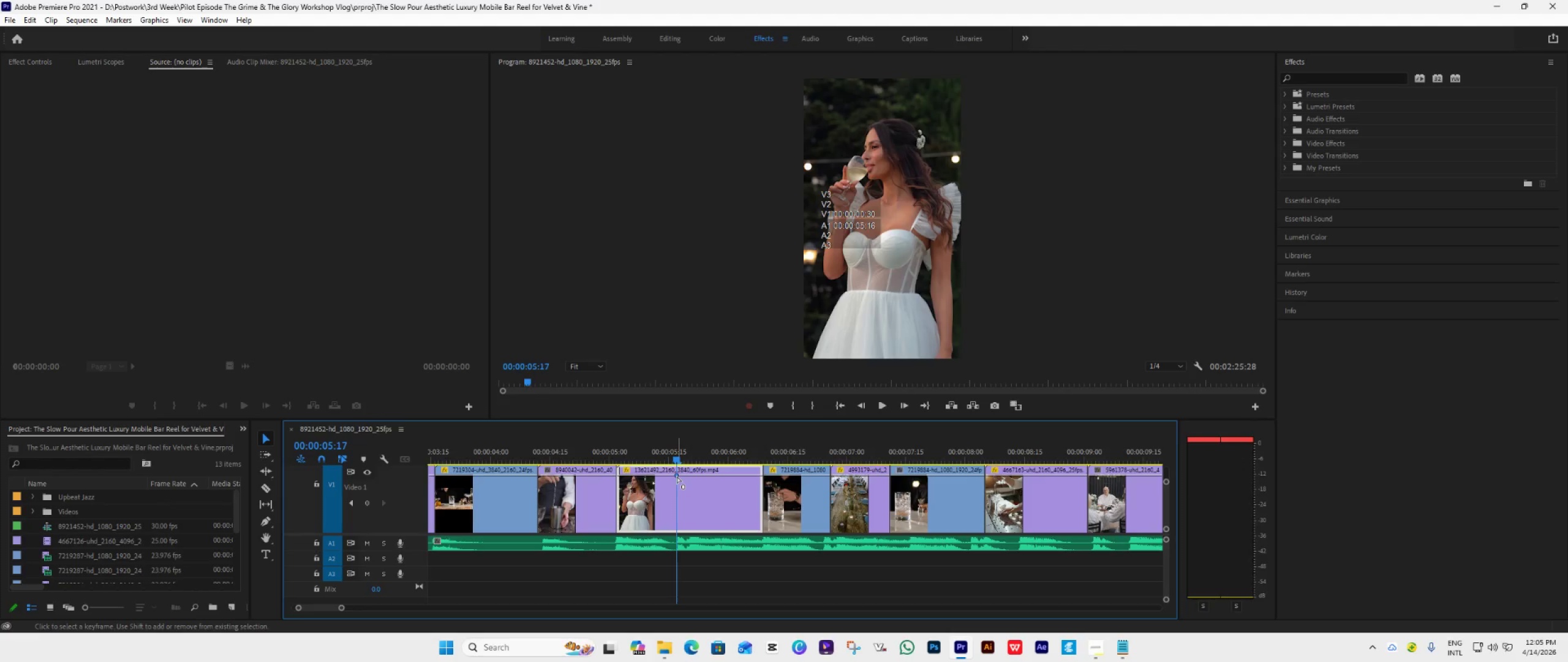 
left_click([647, 493])
 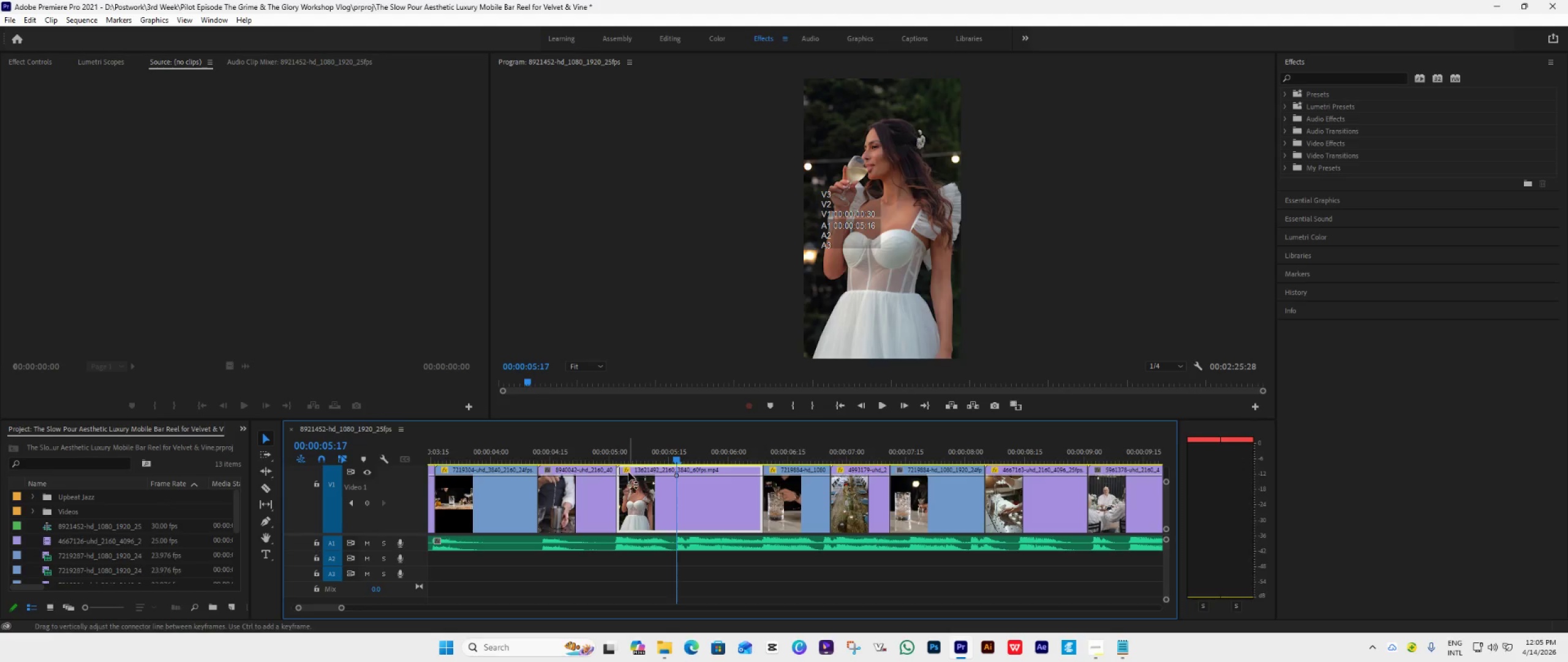 
right_click([628, 472])
 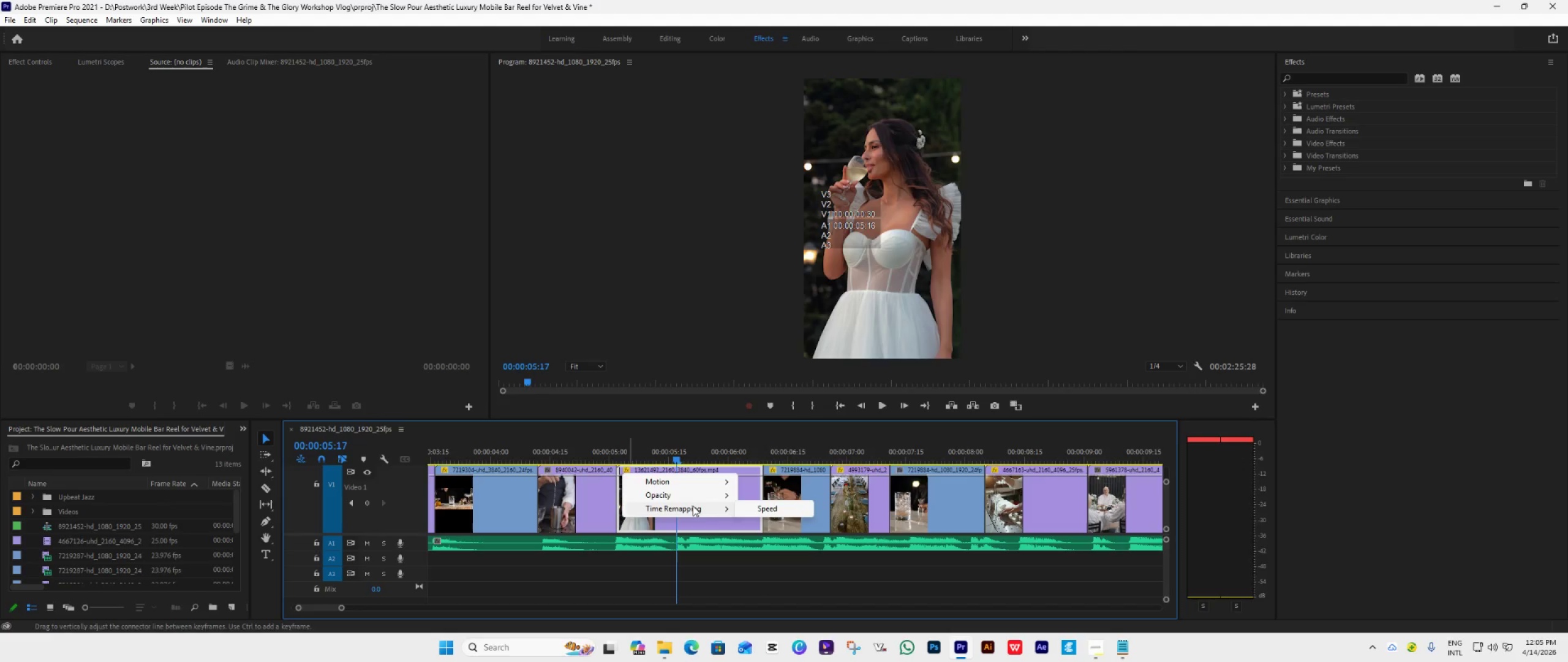 
left_click([760, 510])
 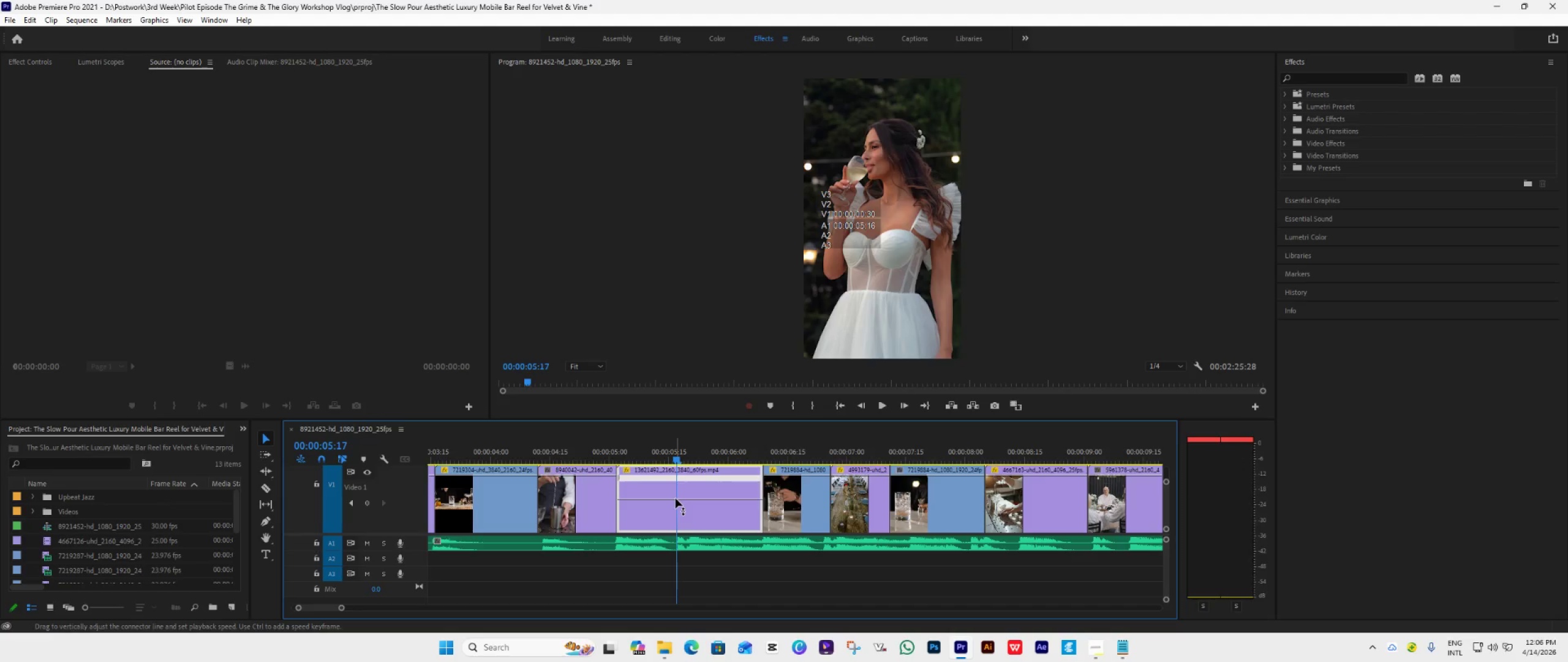 
hold_key(key=ControlLeft, duration=1.51)
double_click([676, 498])
 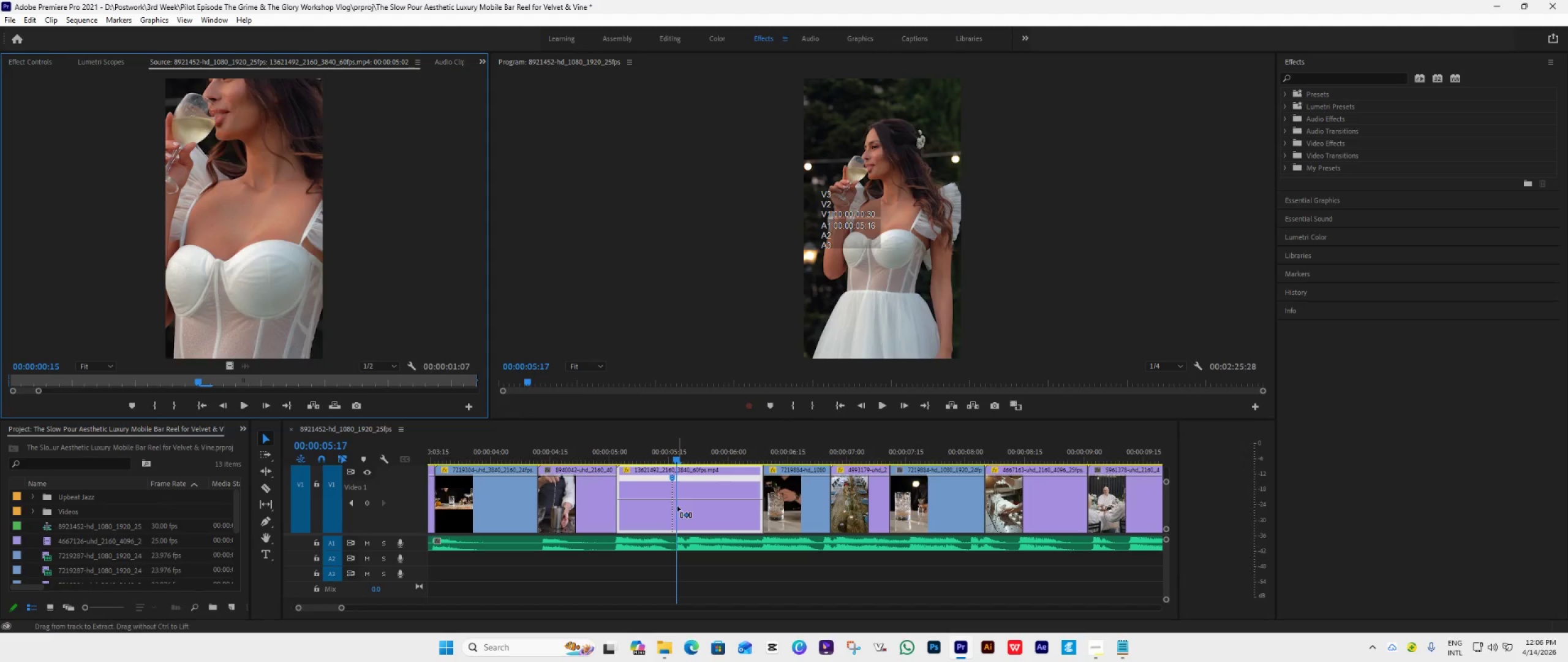 
left_click([676, 498])
 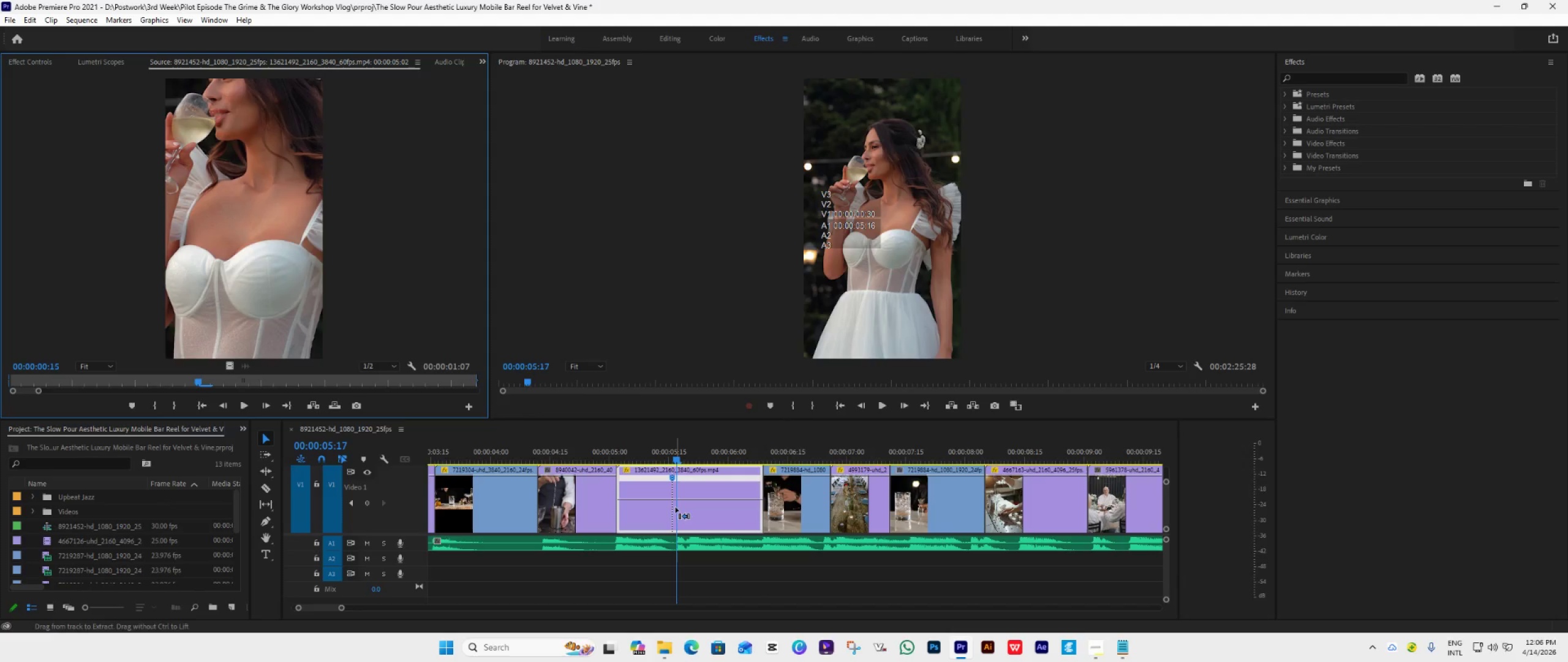 
key(Control+ControlLeft)
 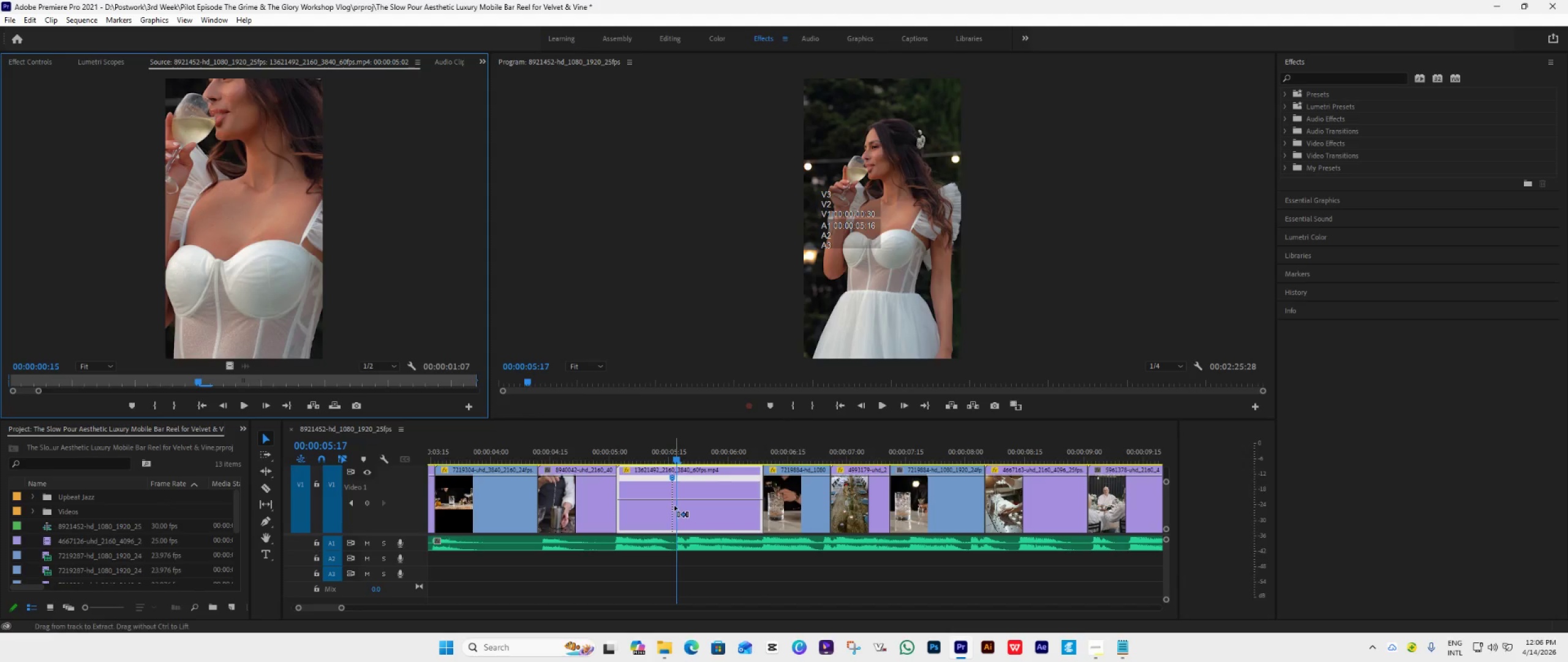 
key(Control+ControlLeft)
 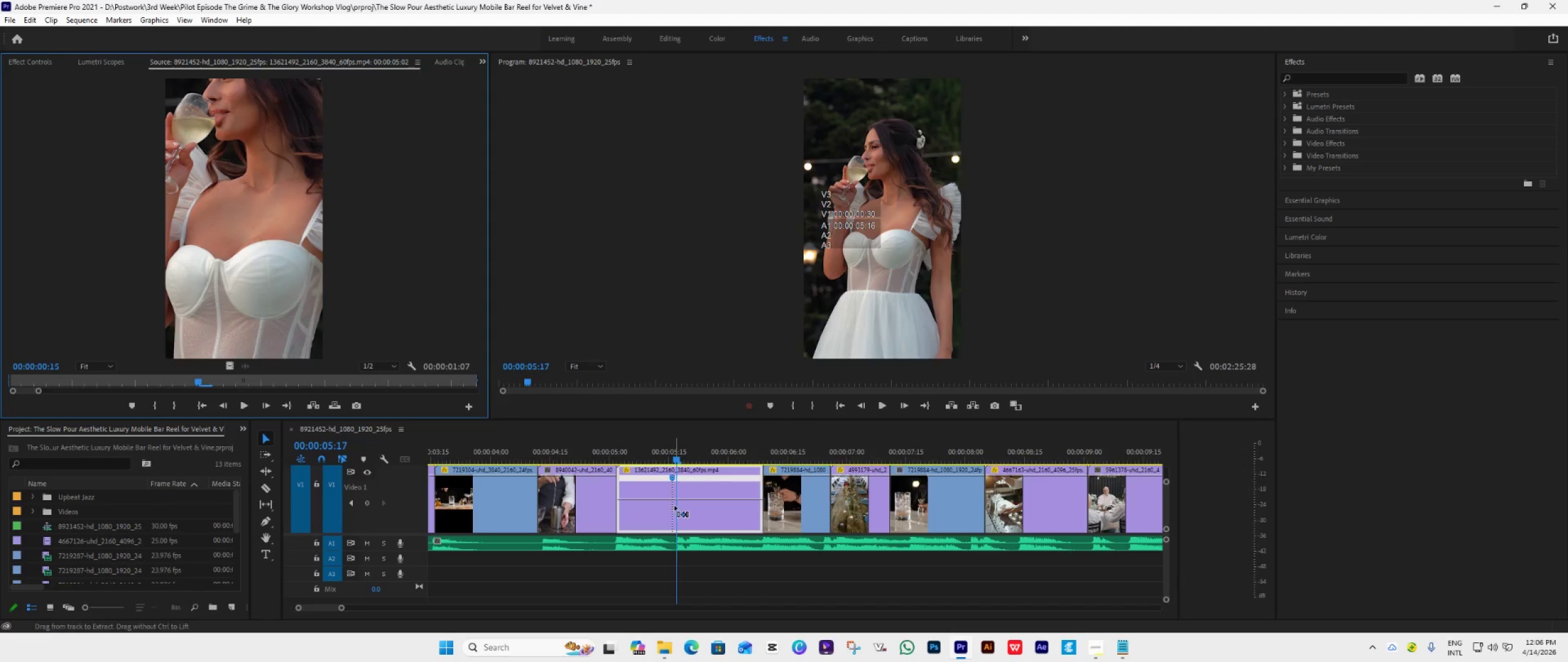 
key(Control+ControlLeft)
 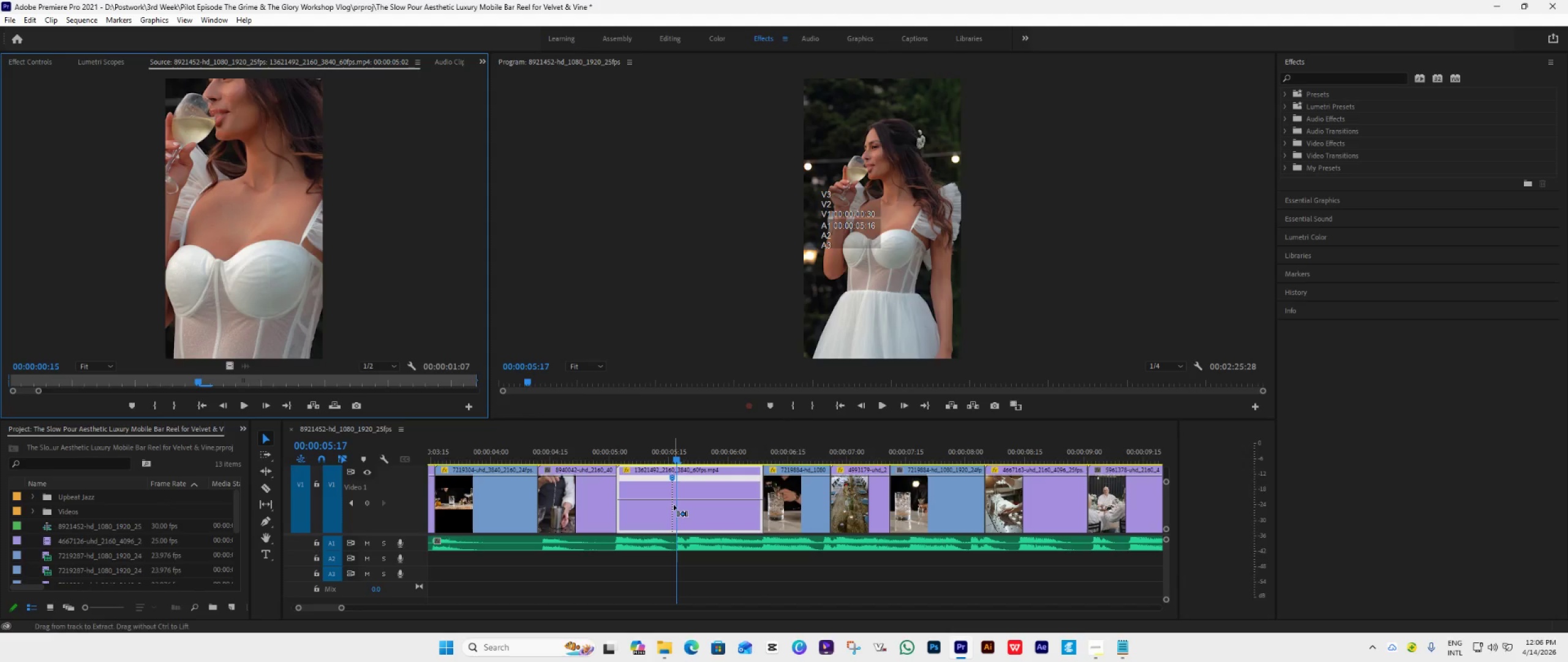 
key(Control+ControlLeft)
 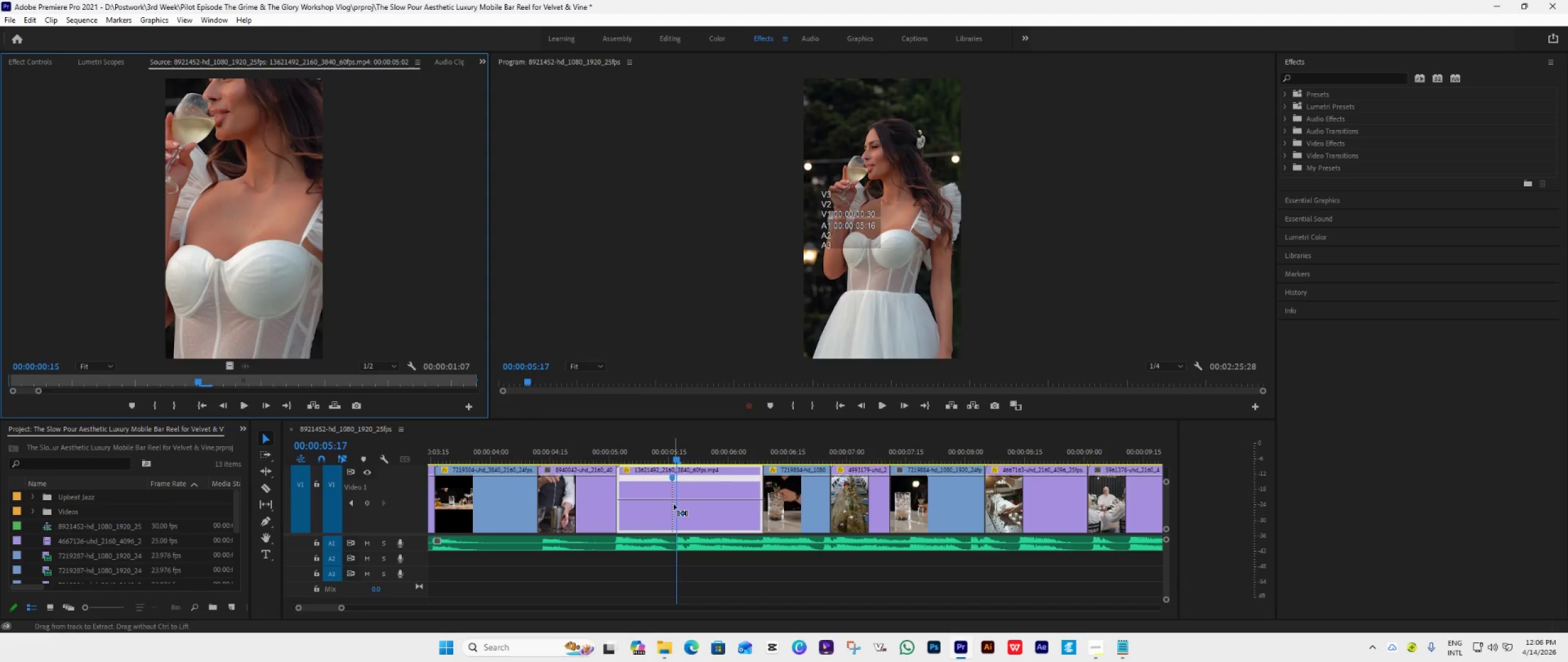 
key(Control+ControlLeft)
 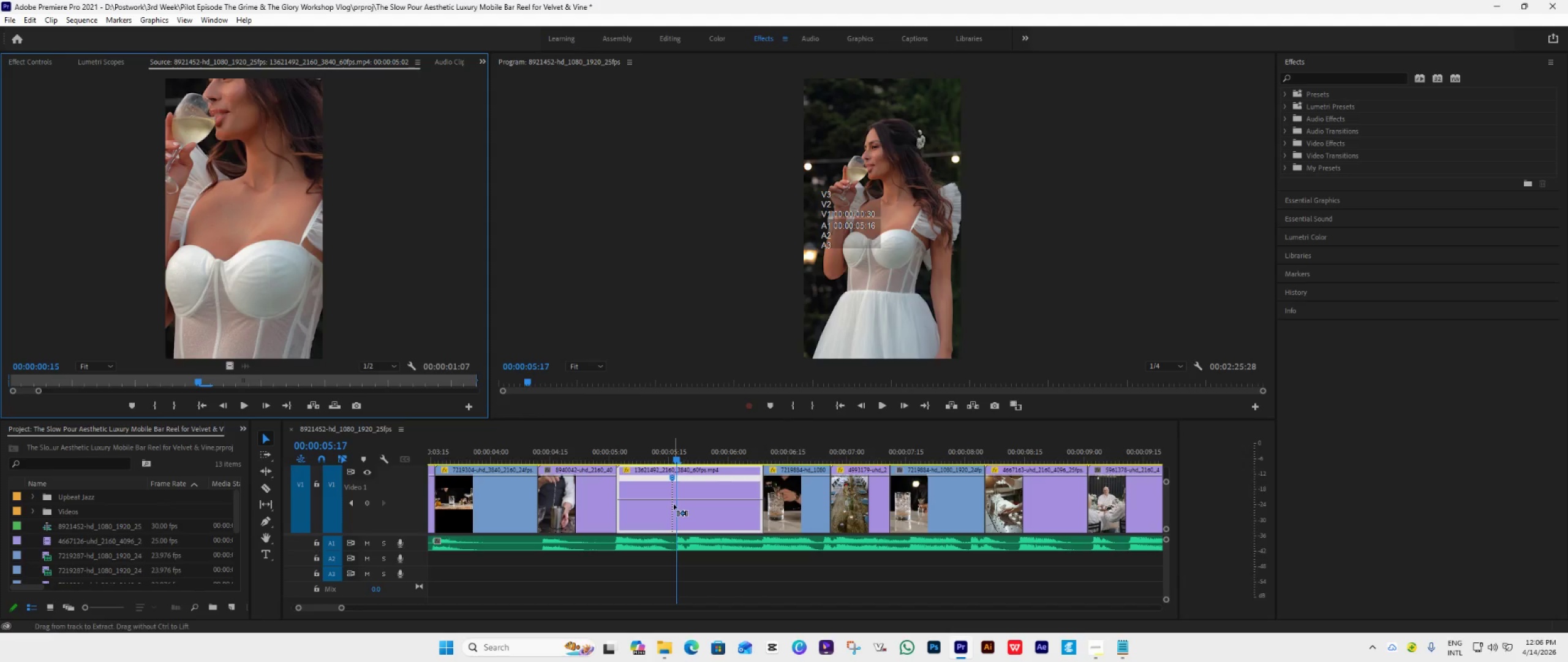 
key(Control+ControlLeft)
 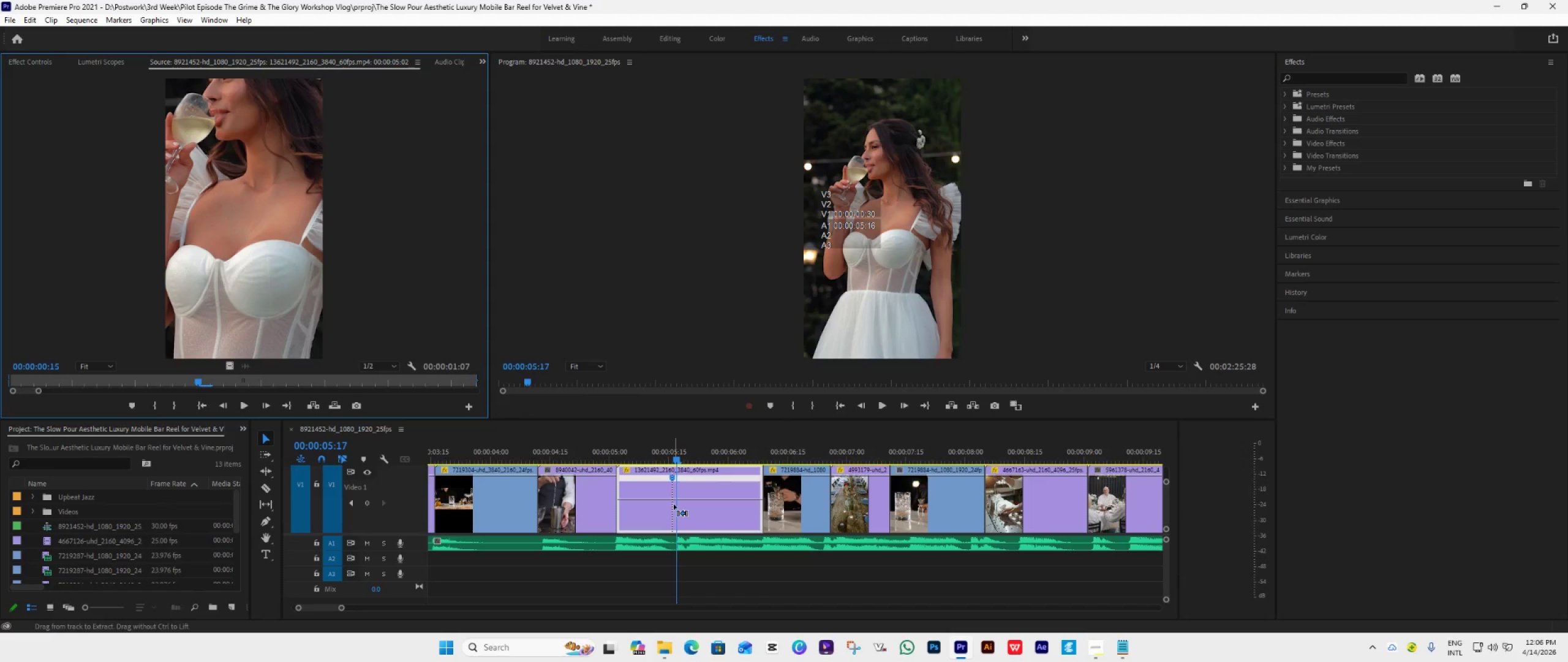 
key(Control+ControlLeft)
 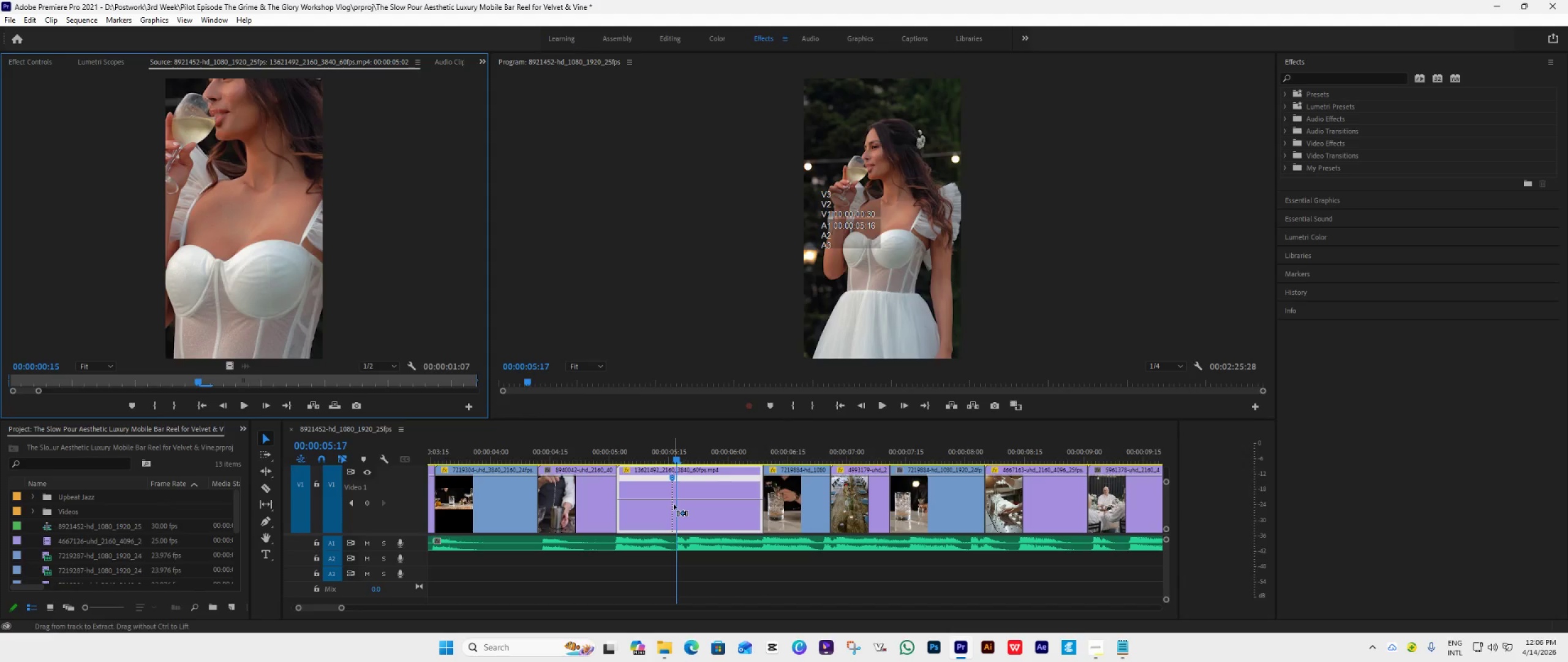 
key(Control+ControlLeft)
 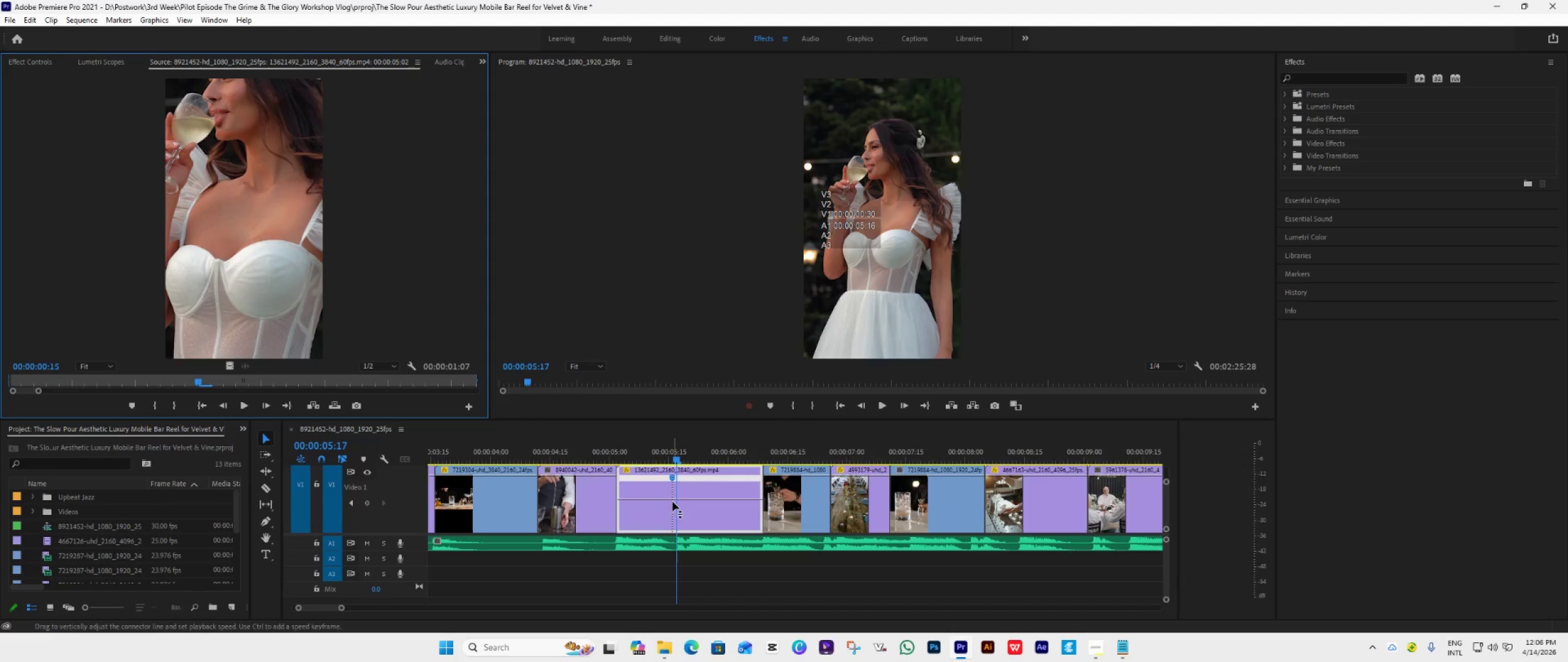 
key(Control+Z)
 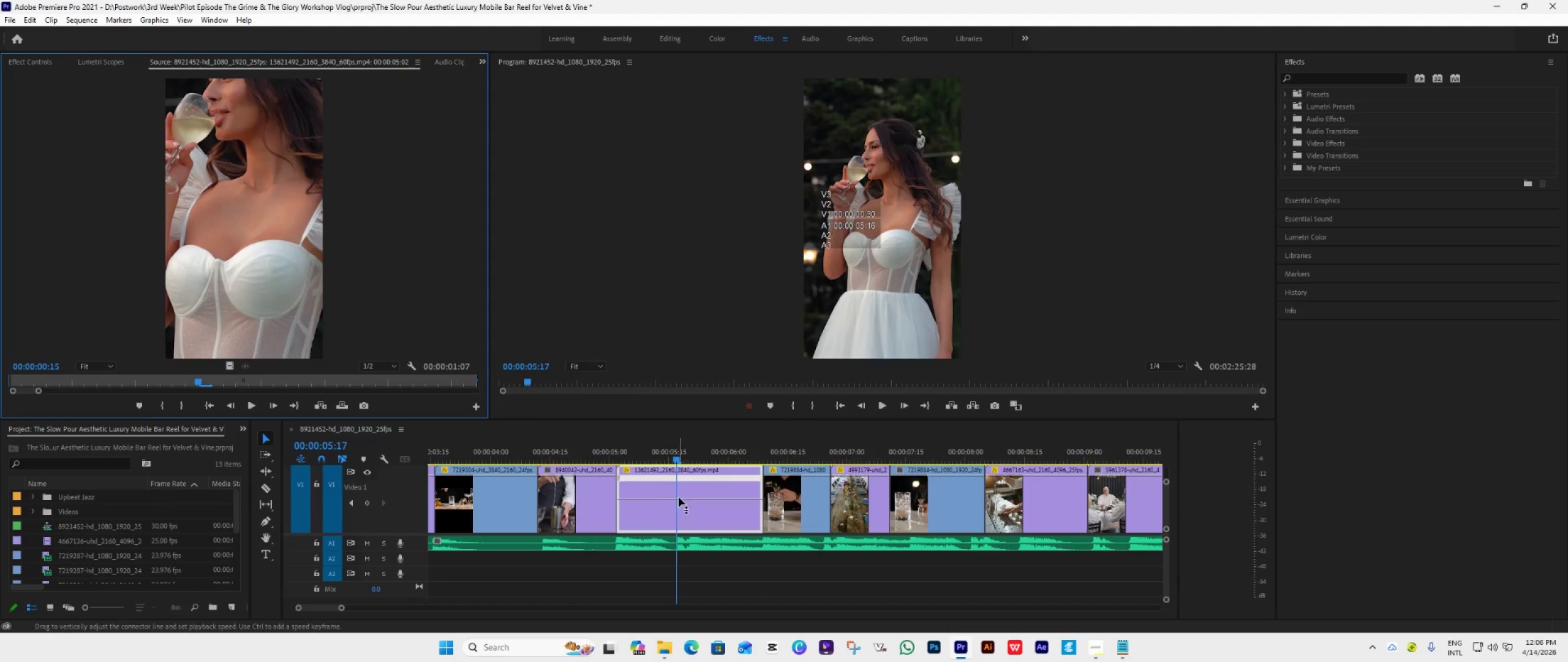 
hold_key(key=ControlLeft, duration=1.5)
left_click([677, 501])
 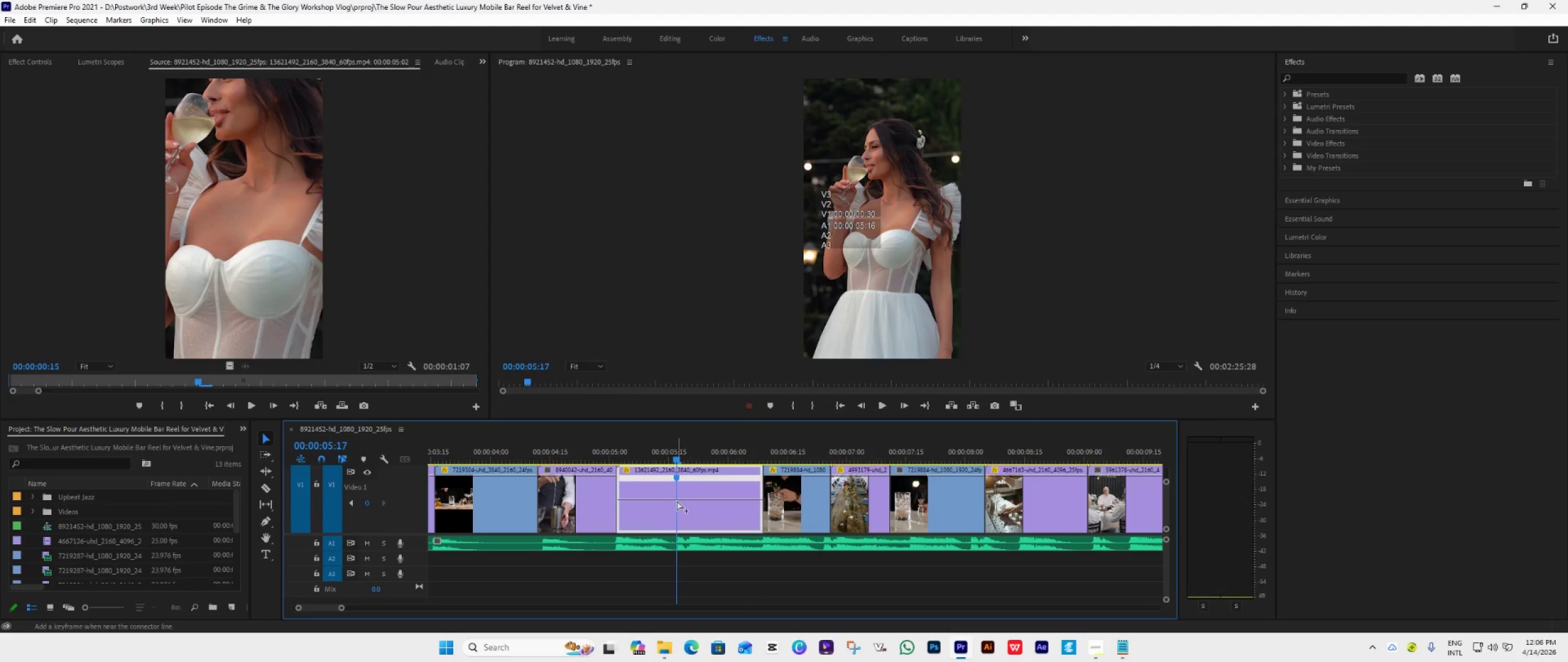 
key(Control+ControlLeft)
 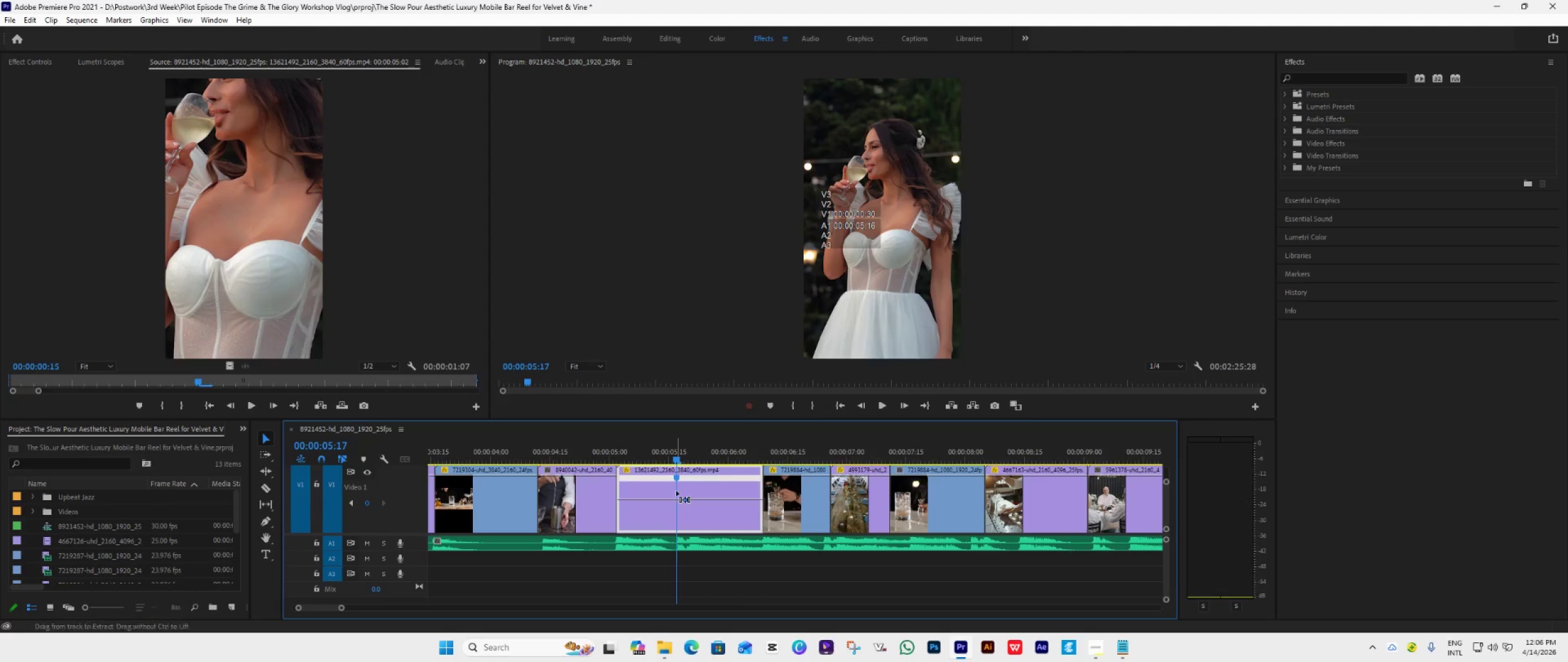 
key(Control+ControlLeft)
 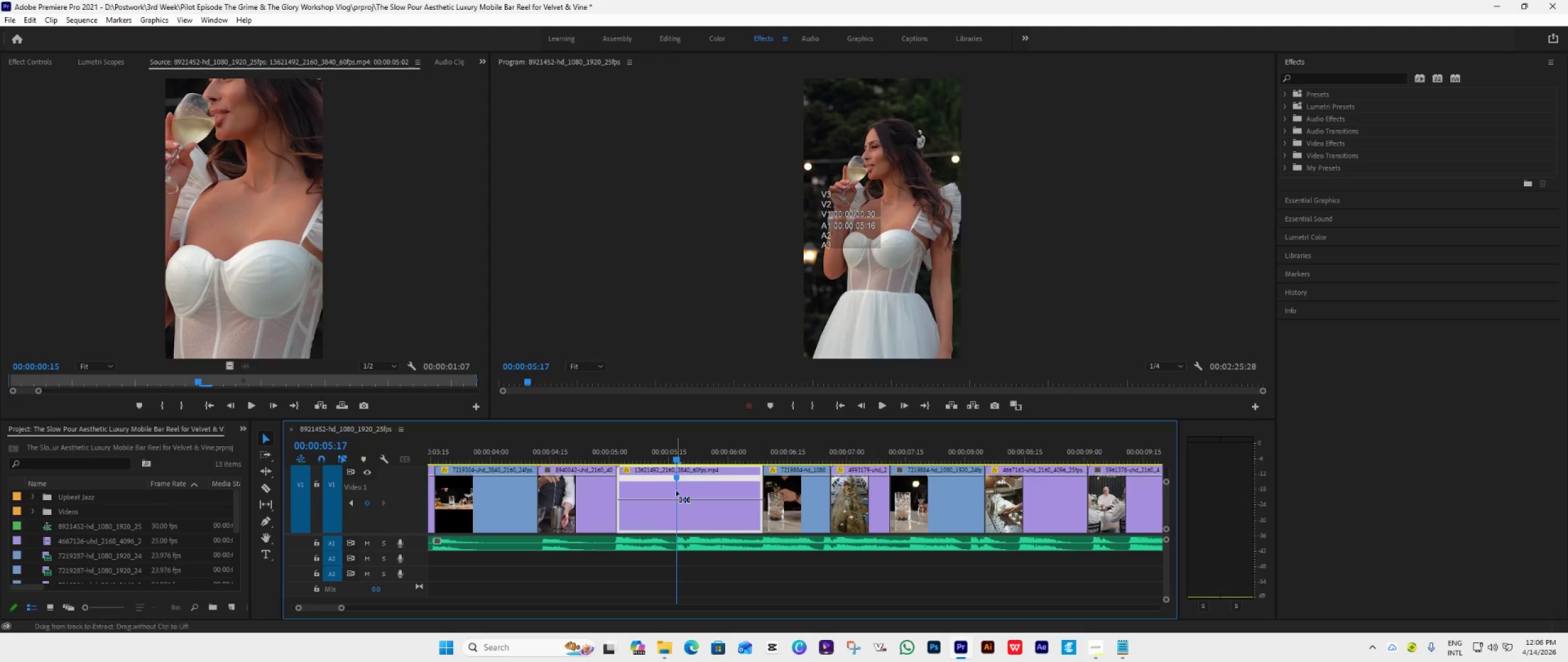 
key(Control+ControlLeft)
 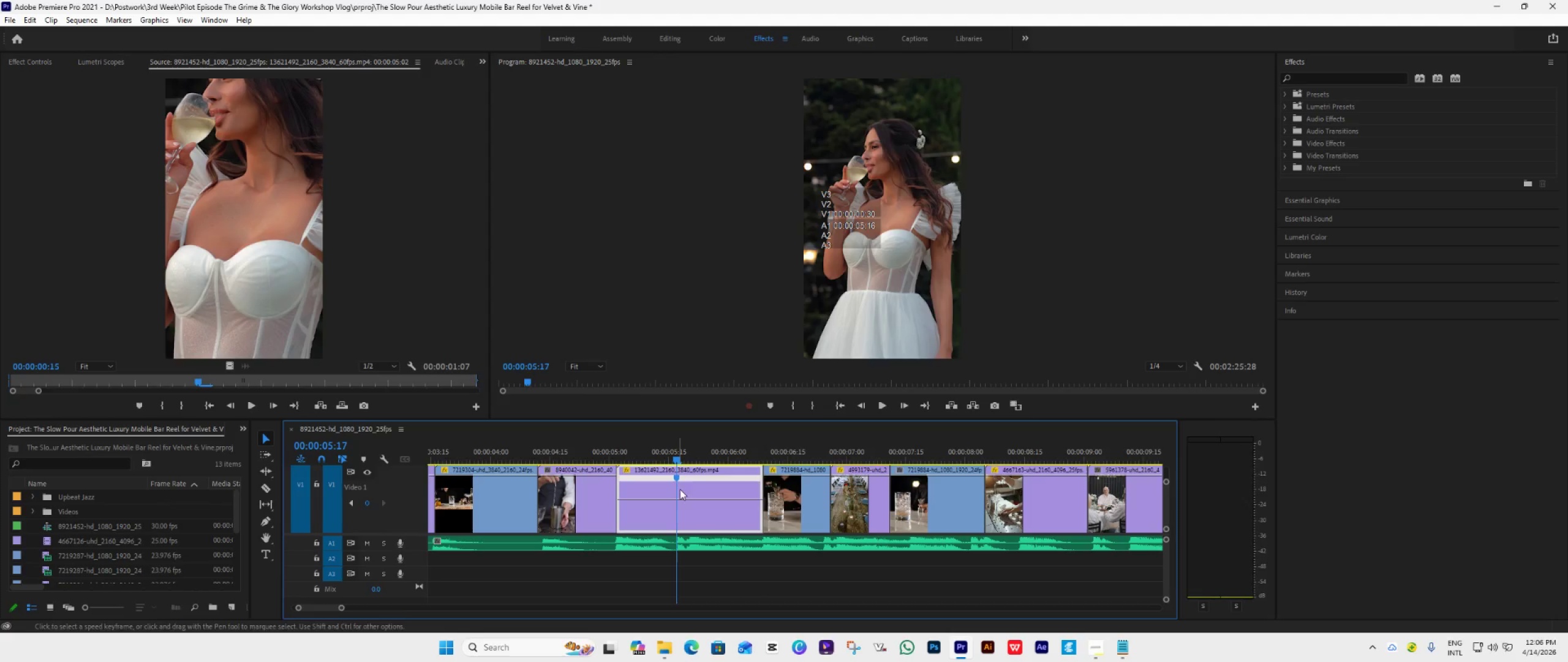 
hold_key(key=AltLeft, duration=0.91)
scroll: coordinate [696, 518], scroll_direction: up, amount: 10.0
 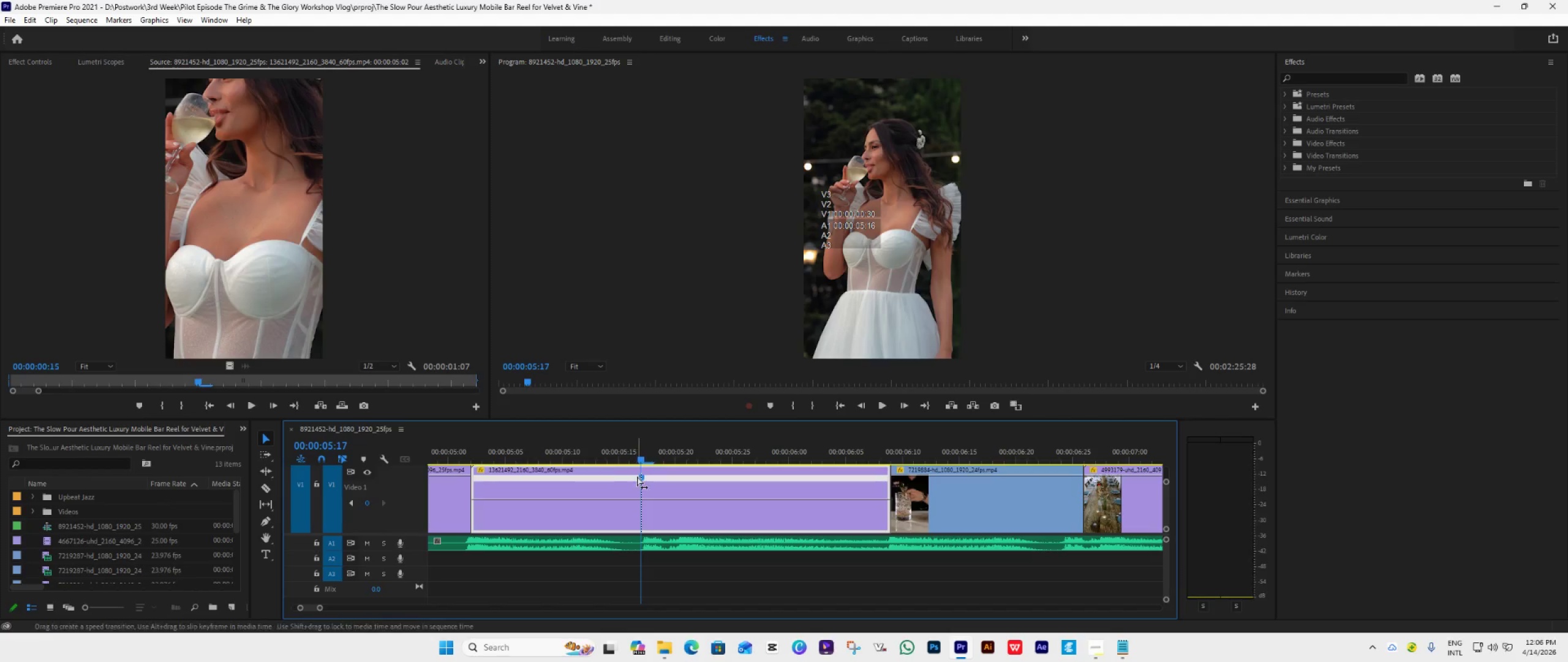 
left_click_drag(start_coordinate=[639, 477], to_coordinate=[595, 496])
 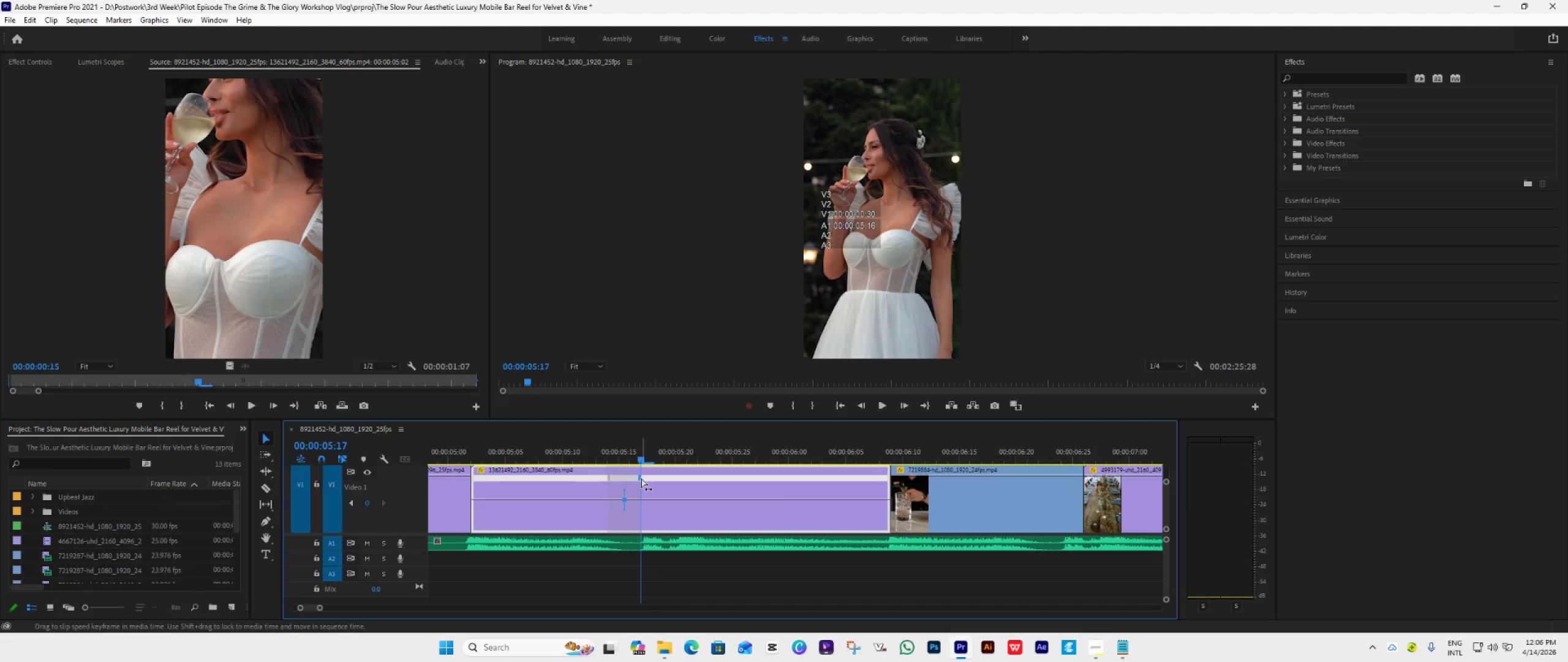 
left_click_drag(start_coordinate=[641, 477], to_coordinate=[717, 478])
 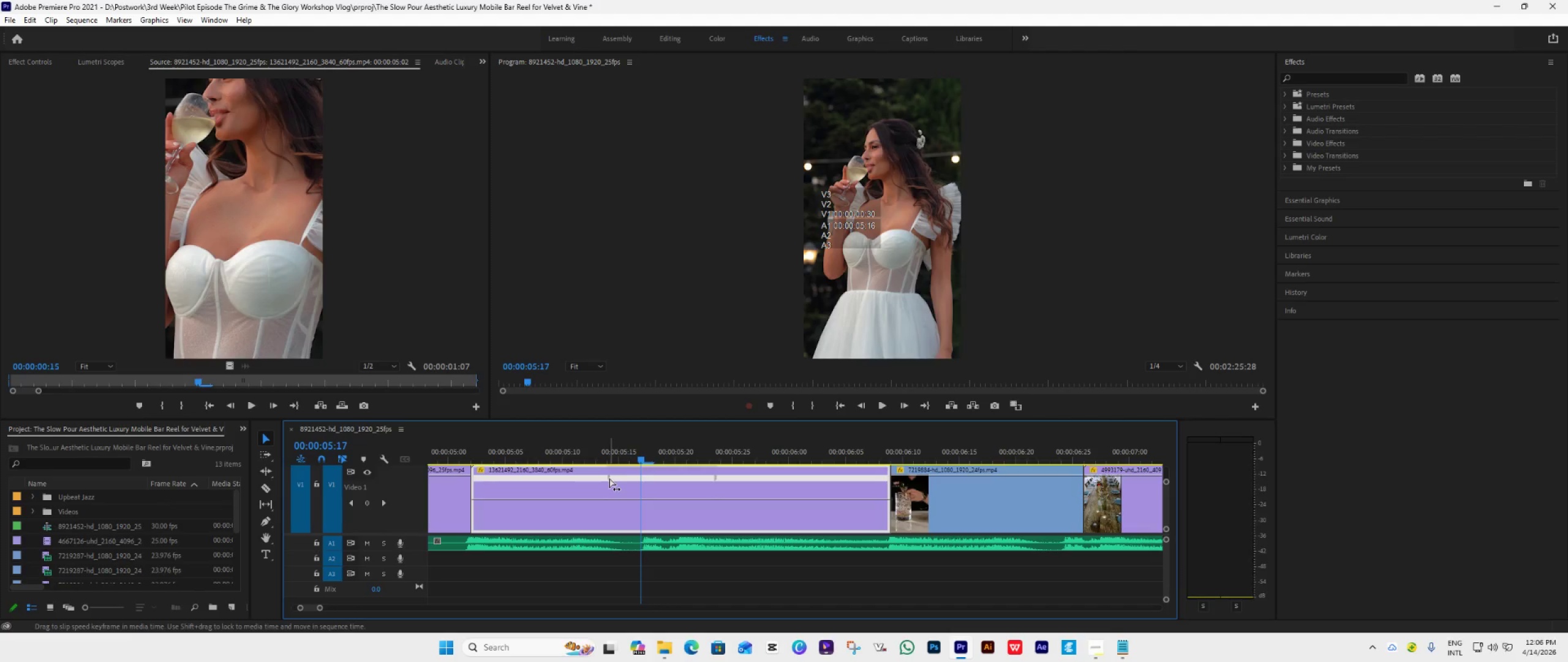 
left_click_drag(start_coordinate=[609, 478], to_coordinate=[641, 487])
 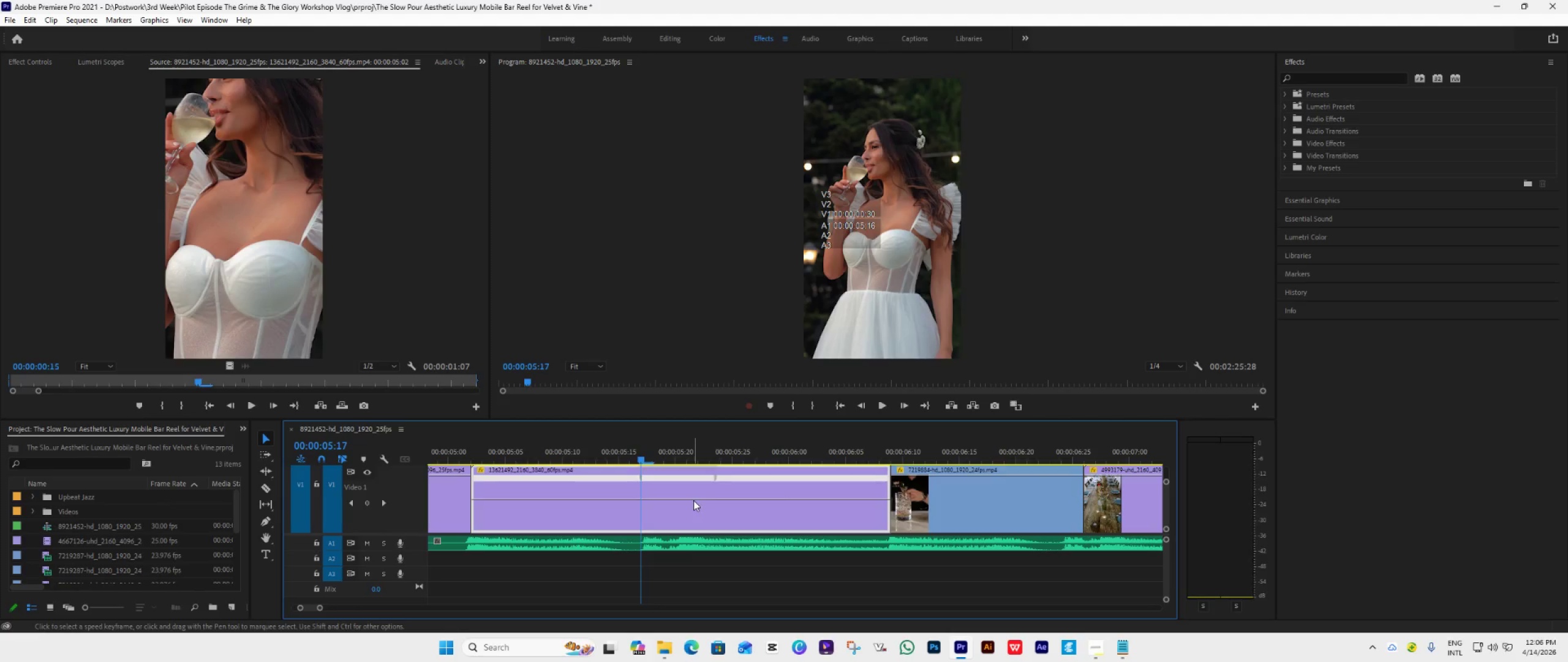 
left_click_drag(start_coordinate=[692, 498], to_coordinate=[692, 516])
 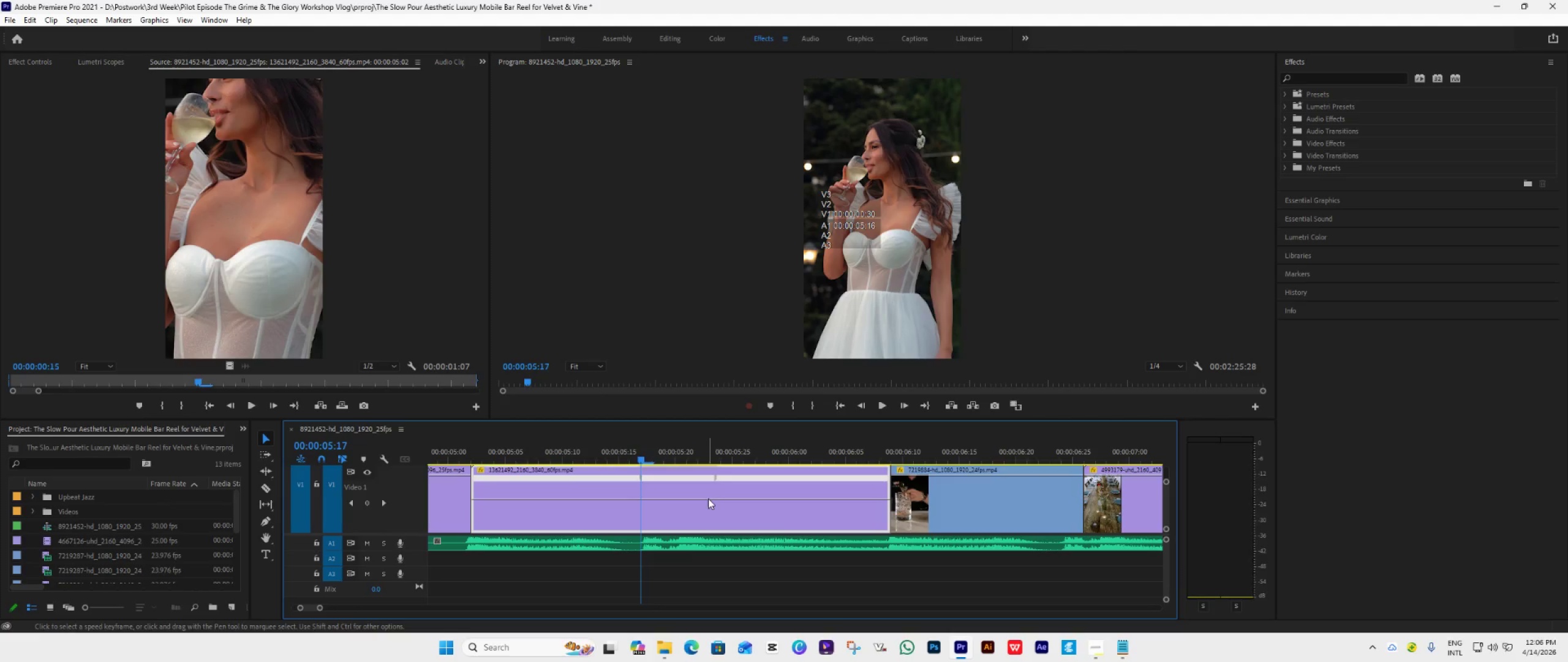 
left_click_drag(start_coordinate=[708, 498], to_coordinate=[710, 525])
 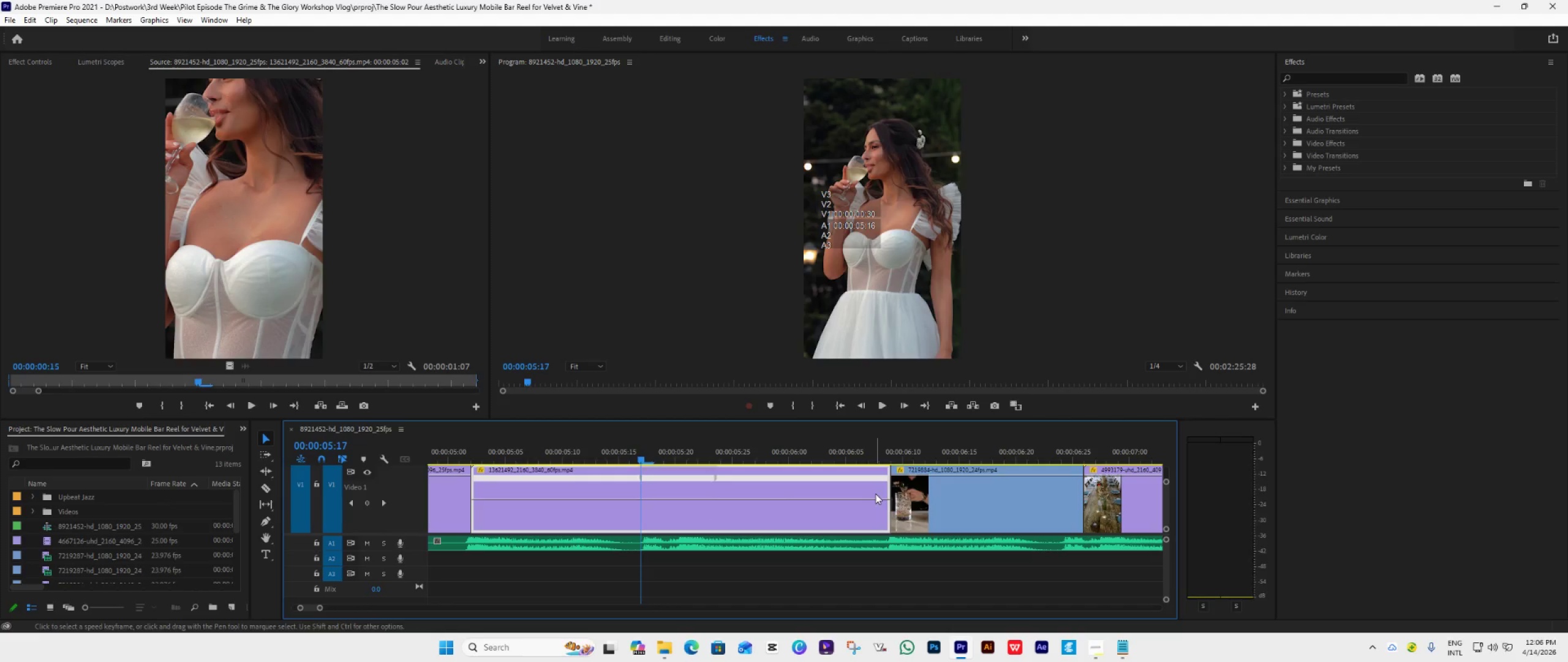 
left_click_drag(start_coordinate=[886, 495], to_coordinate=[698, 517])
 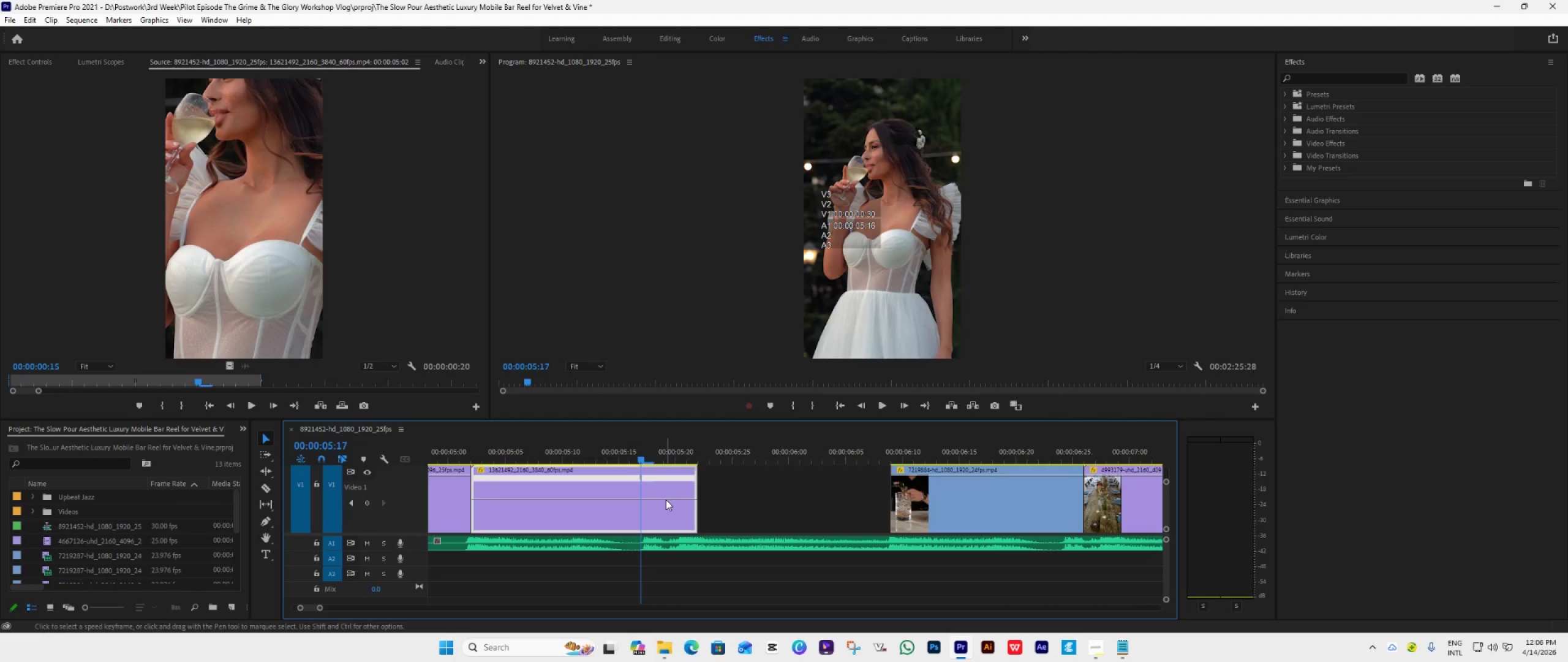 
left_click_drag(start_coordinate=[666, 500], to_coordinate=[665, 522])
 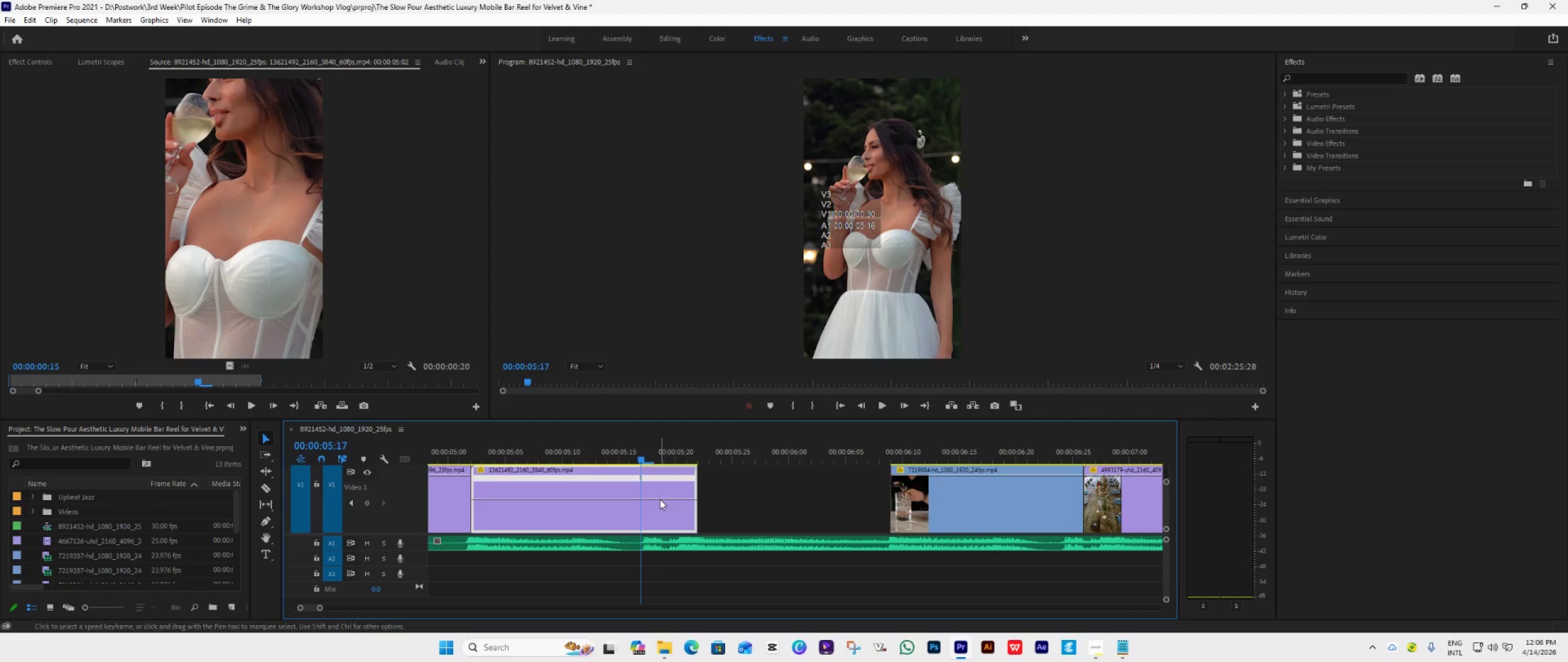 
left_click_drag(start_coordinate=[660, 499], to_coordinate=[661, 524])
 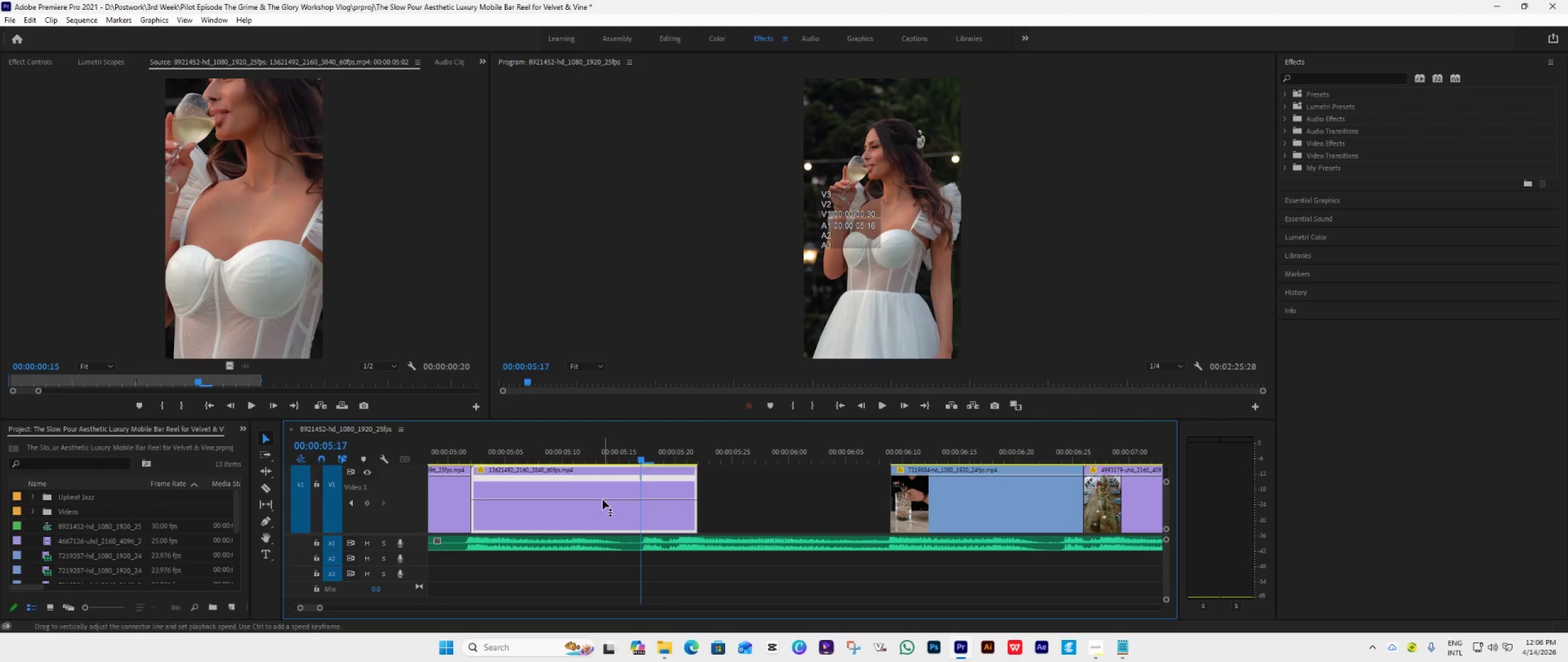 
left_click_drag(start_coordinate=[602, 498], to_coordinate=[658, 422])
 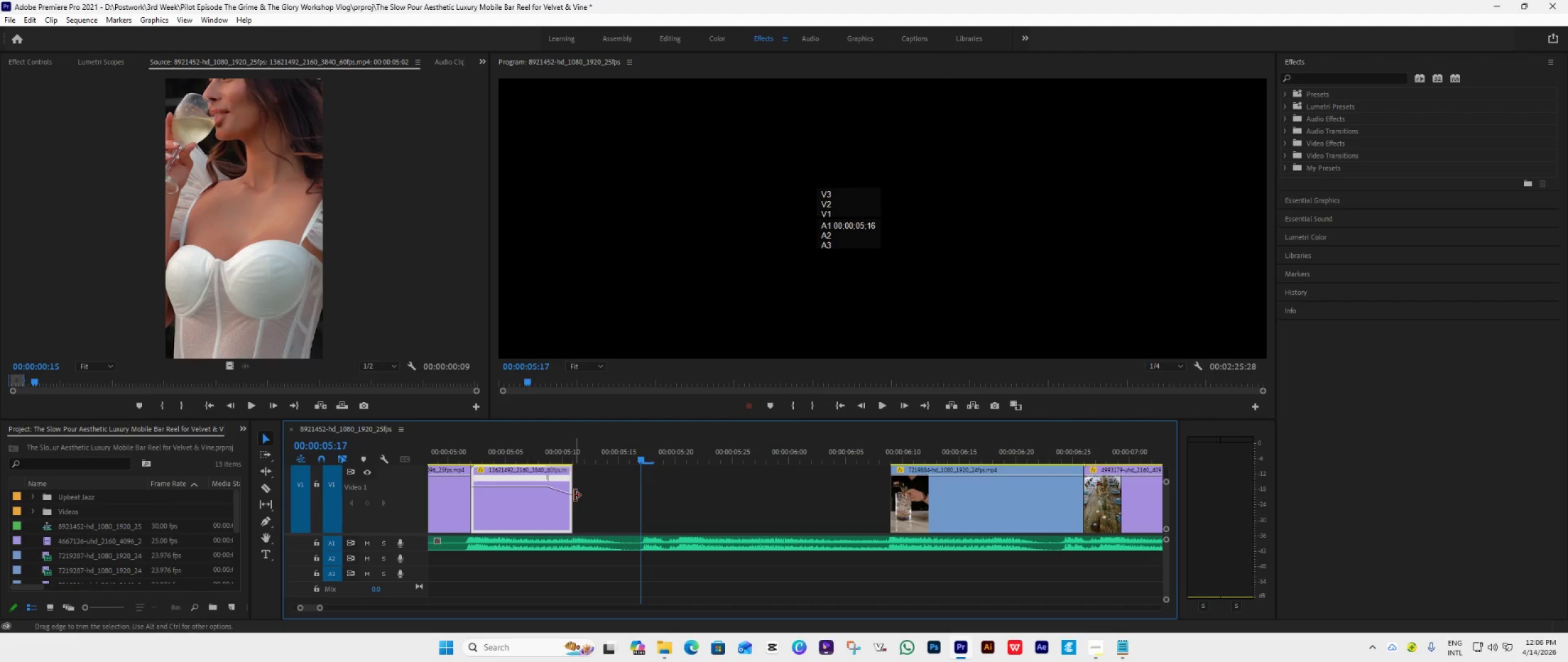 
left_click_drag(start_coordinate=[575, 495], to_coordinate=[888, 529])
 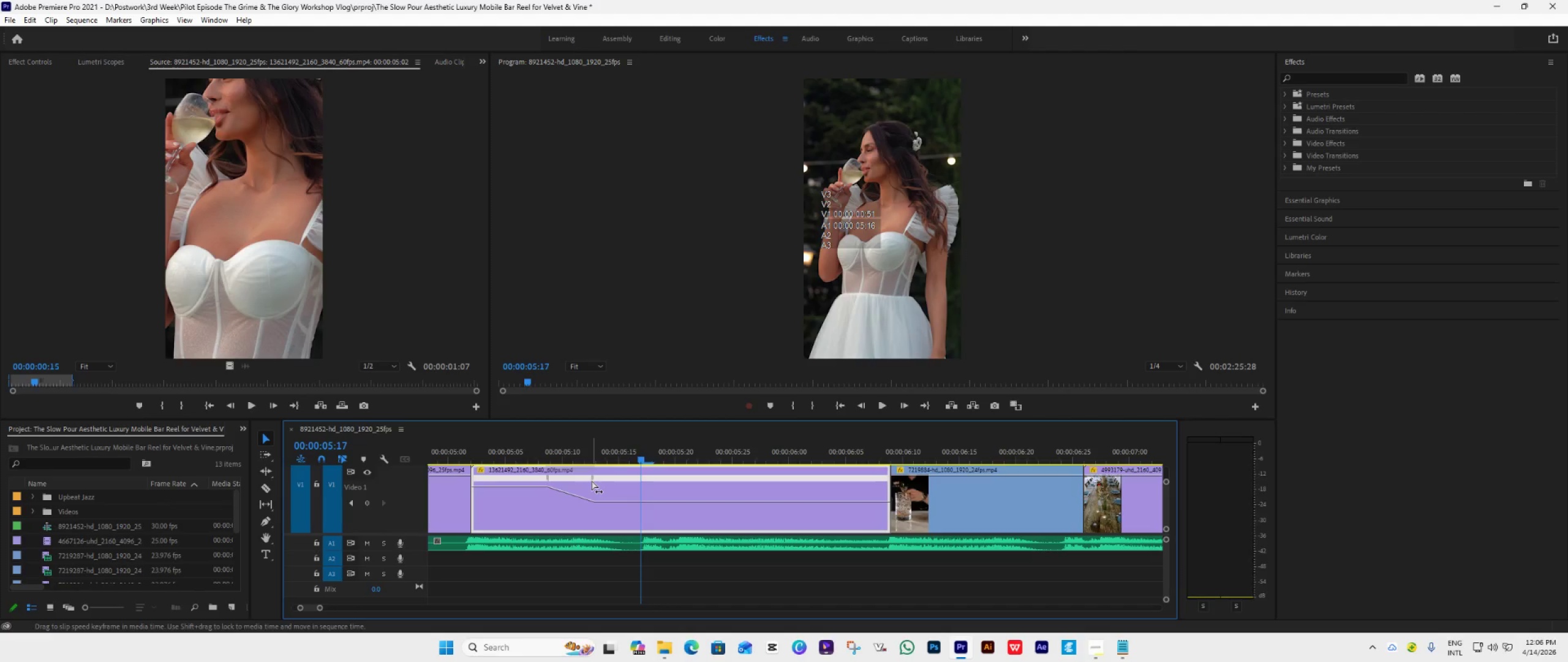 
left_click_drag(start_coordinate=[592, 477], to_coordinate=[659, 488])
 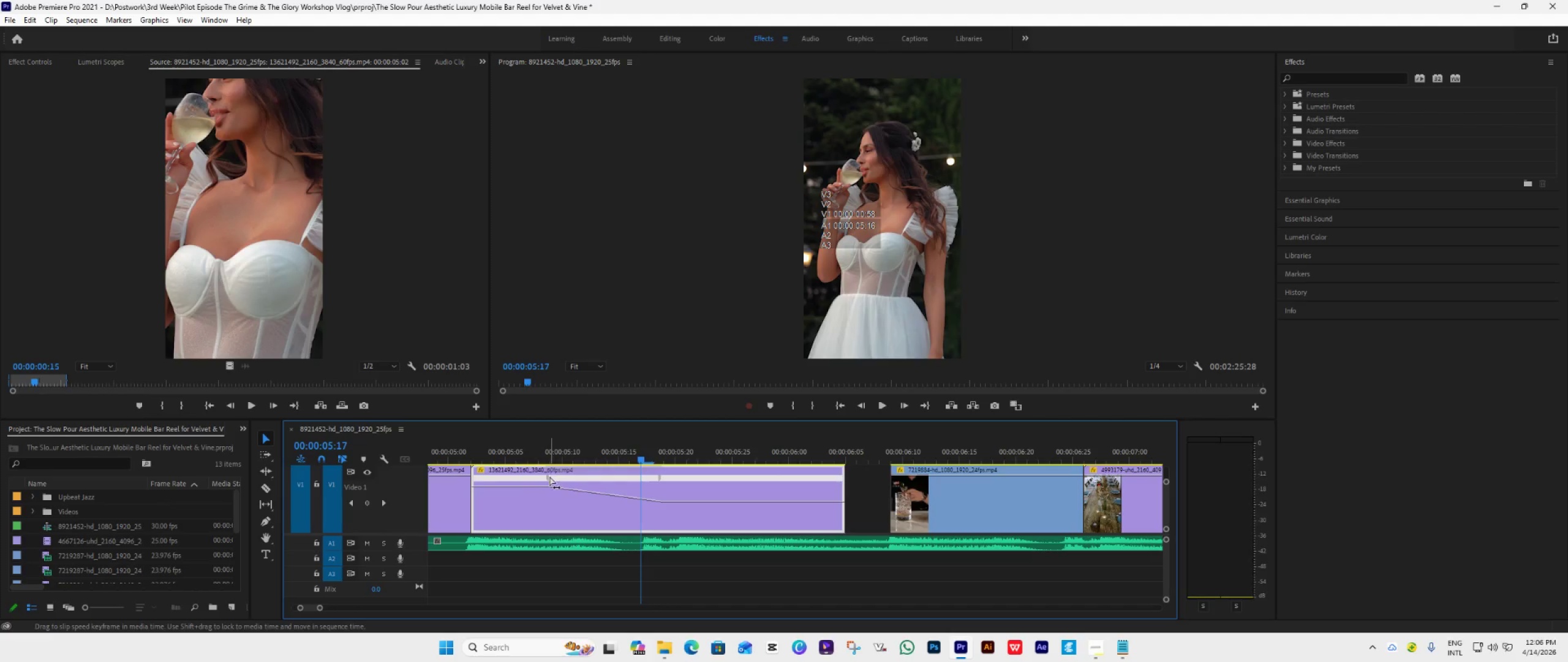 
left_click_drag(start_coordinate=[549, 477], to_coordinate=[619, 497])
 